 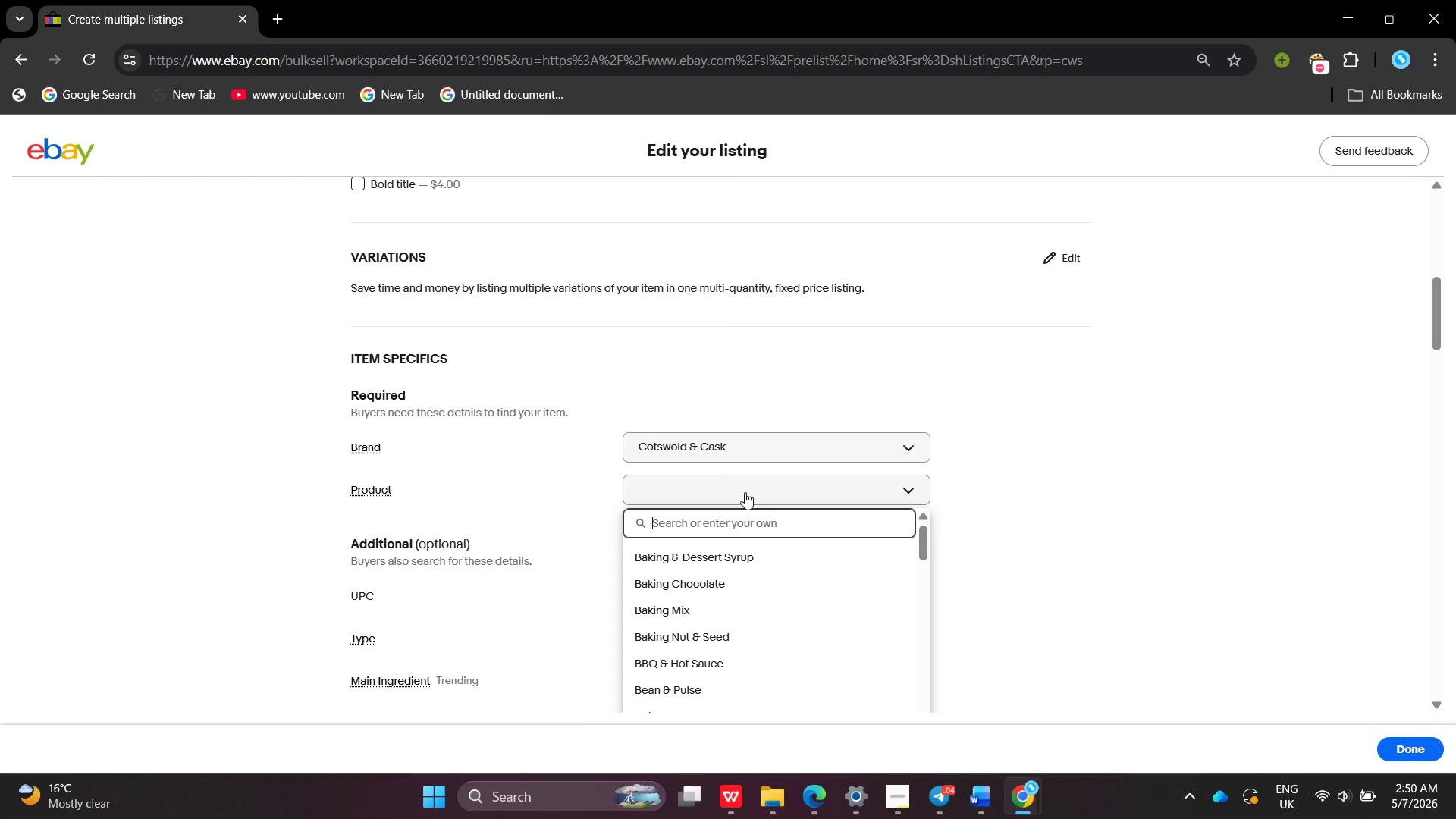 
type(hon)
key(Backspace)
key(Backspace)
key(Backspace)
type(Honey Jars)
 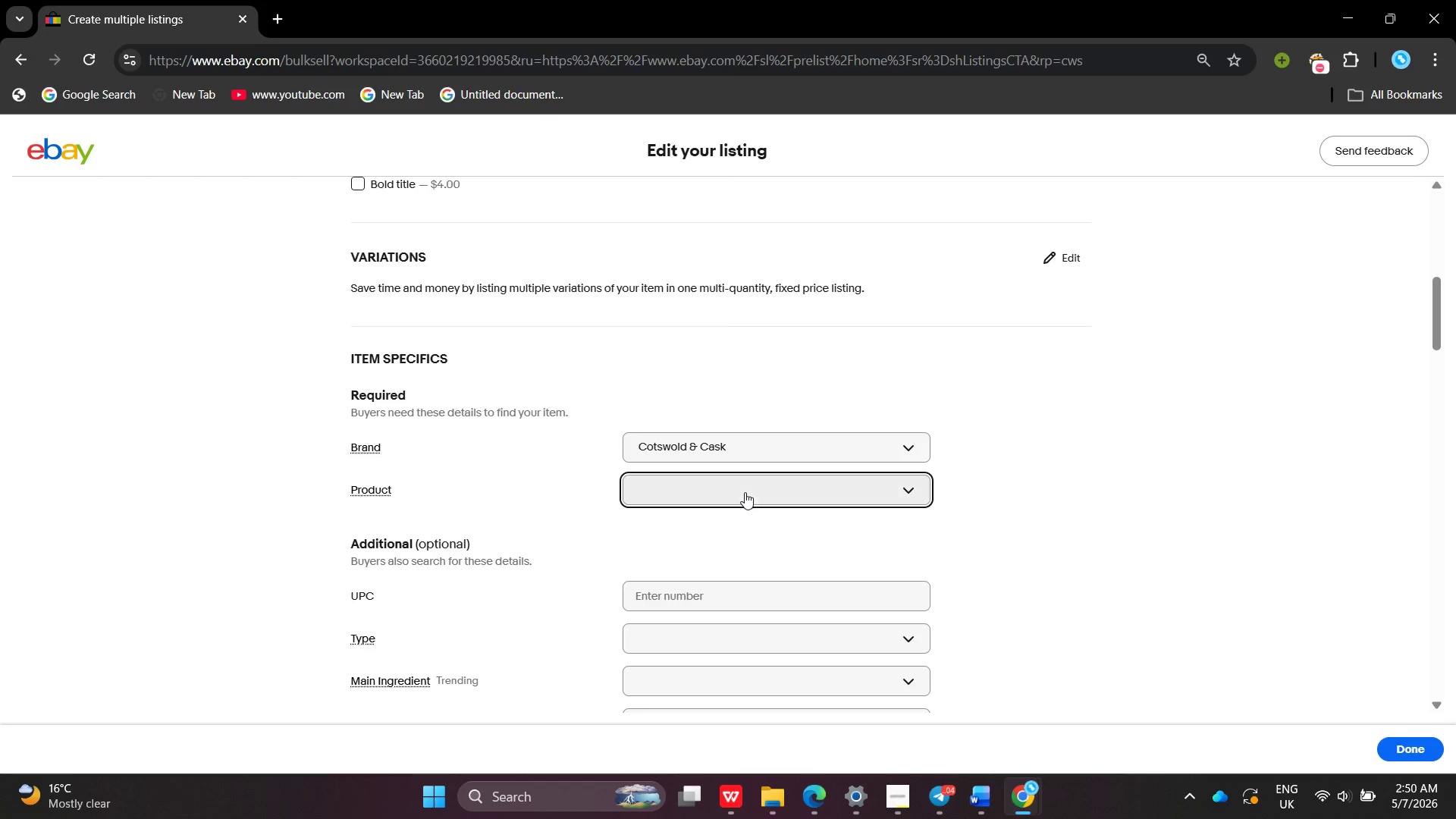 
key(Enter)
 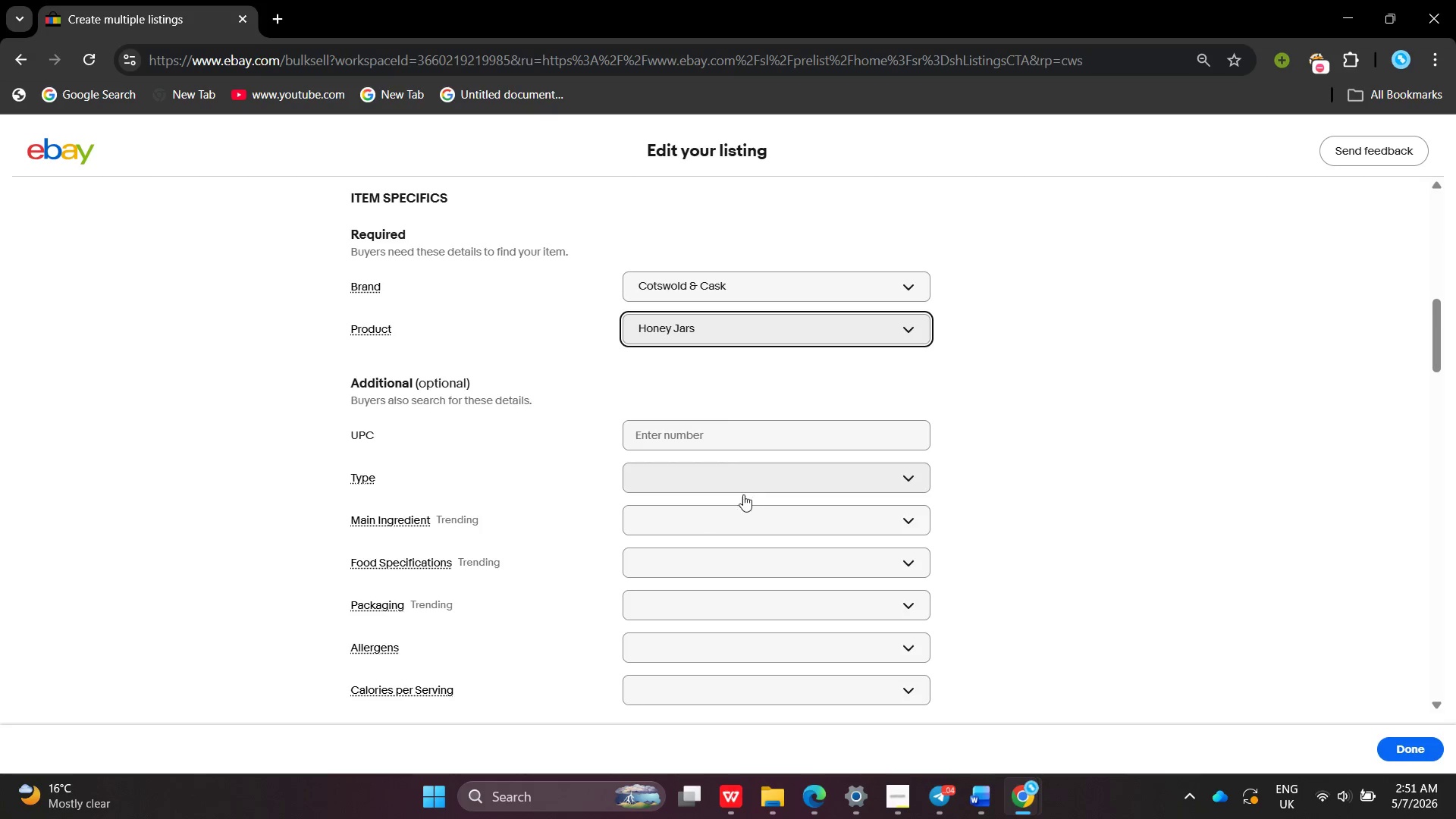 
wait(26.53)
 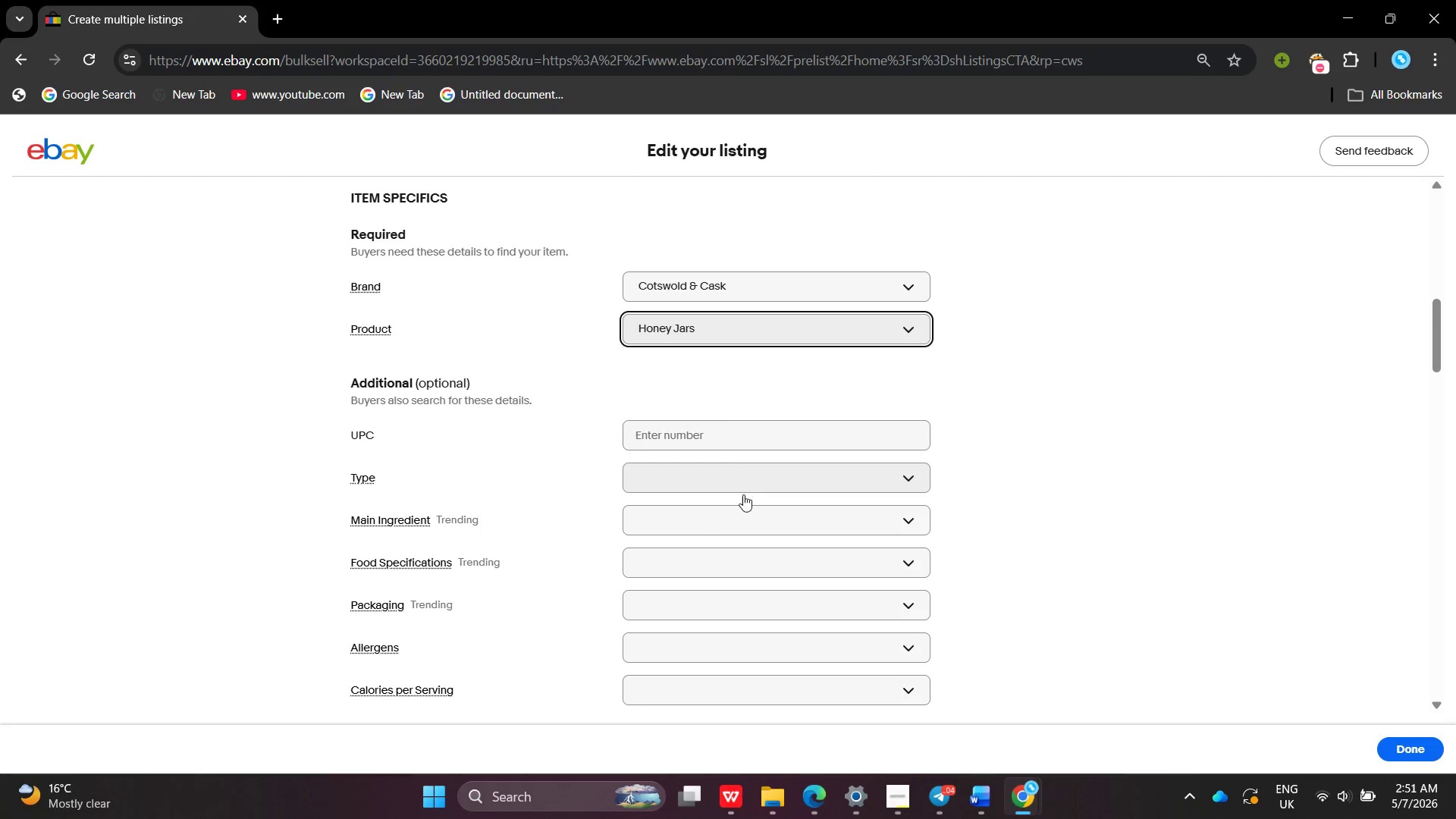 
left_click([733, 472])
 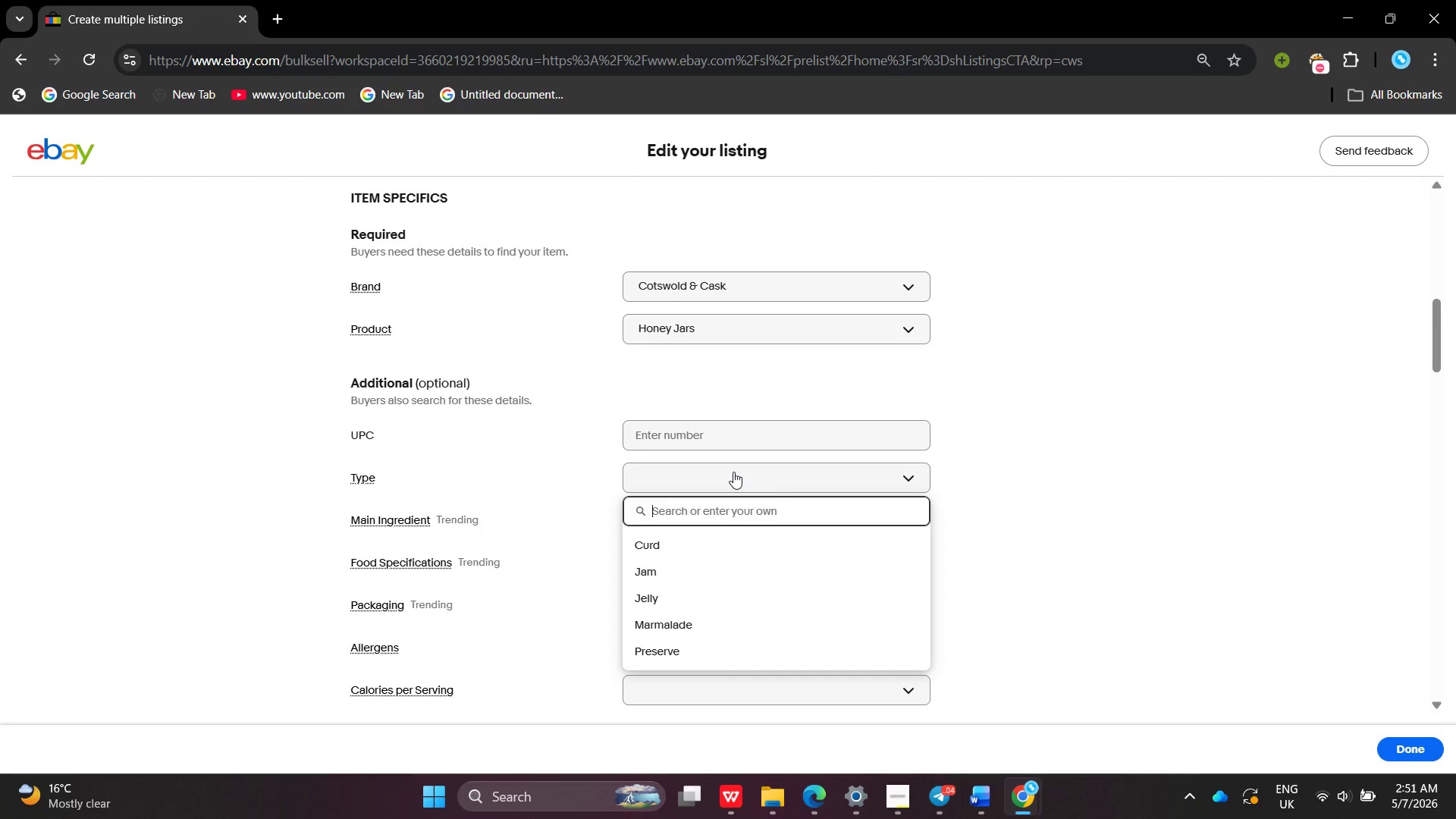 
type(Vegetable Chun)
key(Backspace)
type(tney/ Sabory [)
key(Backspace)
key(Backspace)
key(Backspace)
key(Backspace)
key(Backspace)
key(Backspace)
type(vory Preserve )
 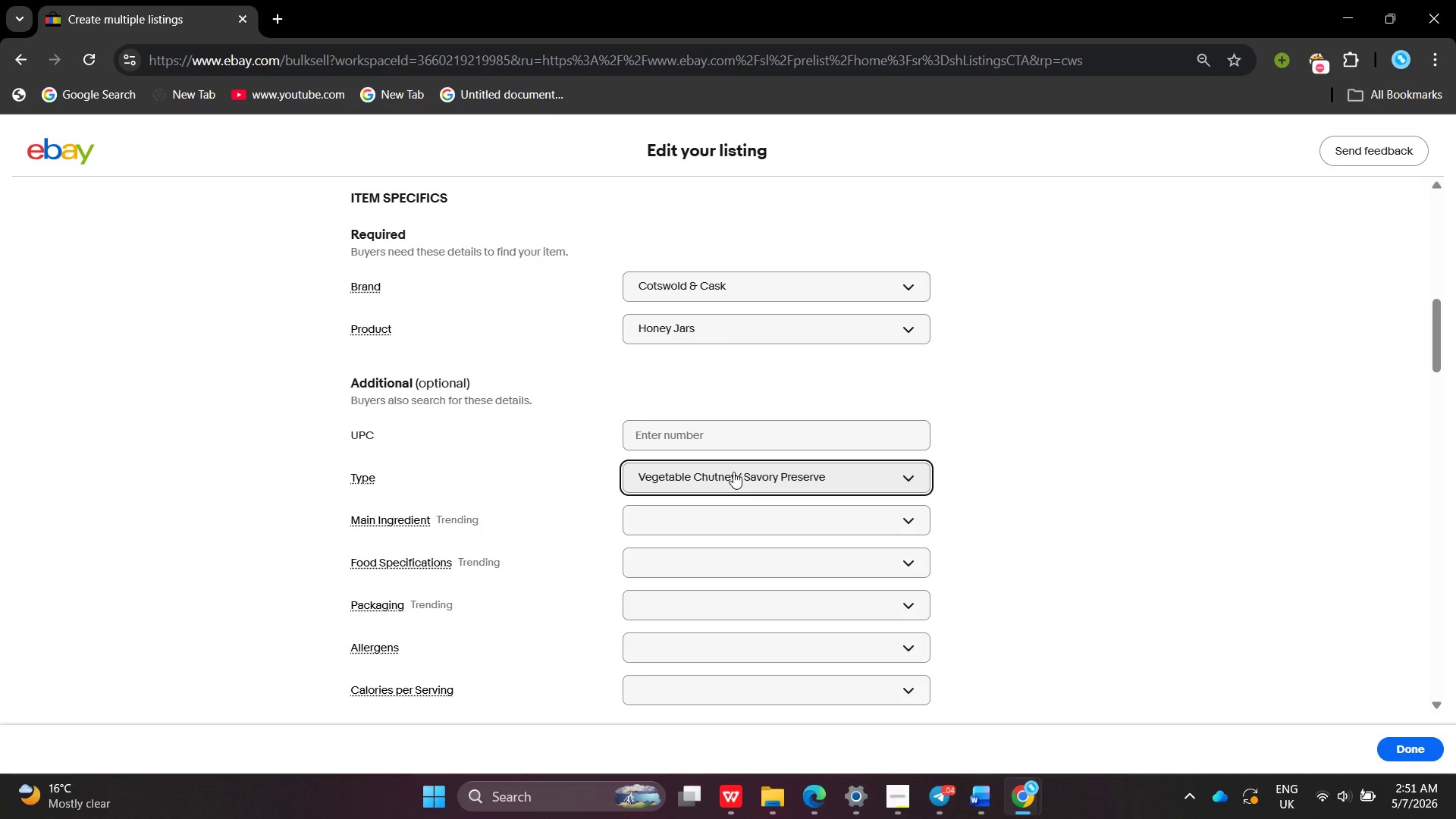 
 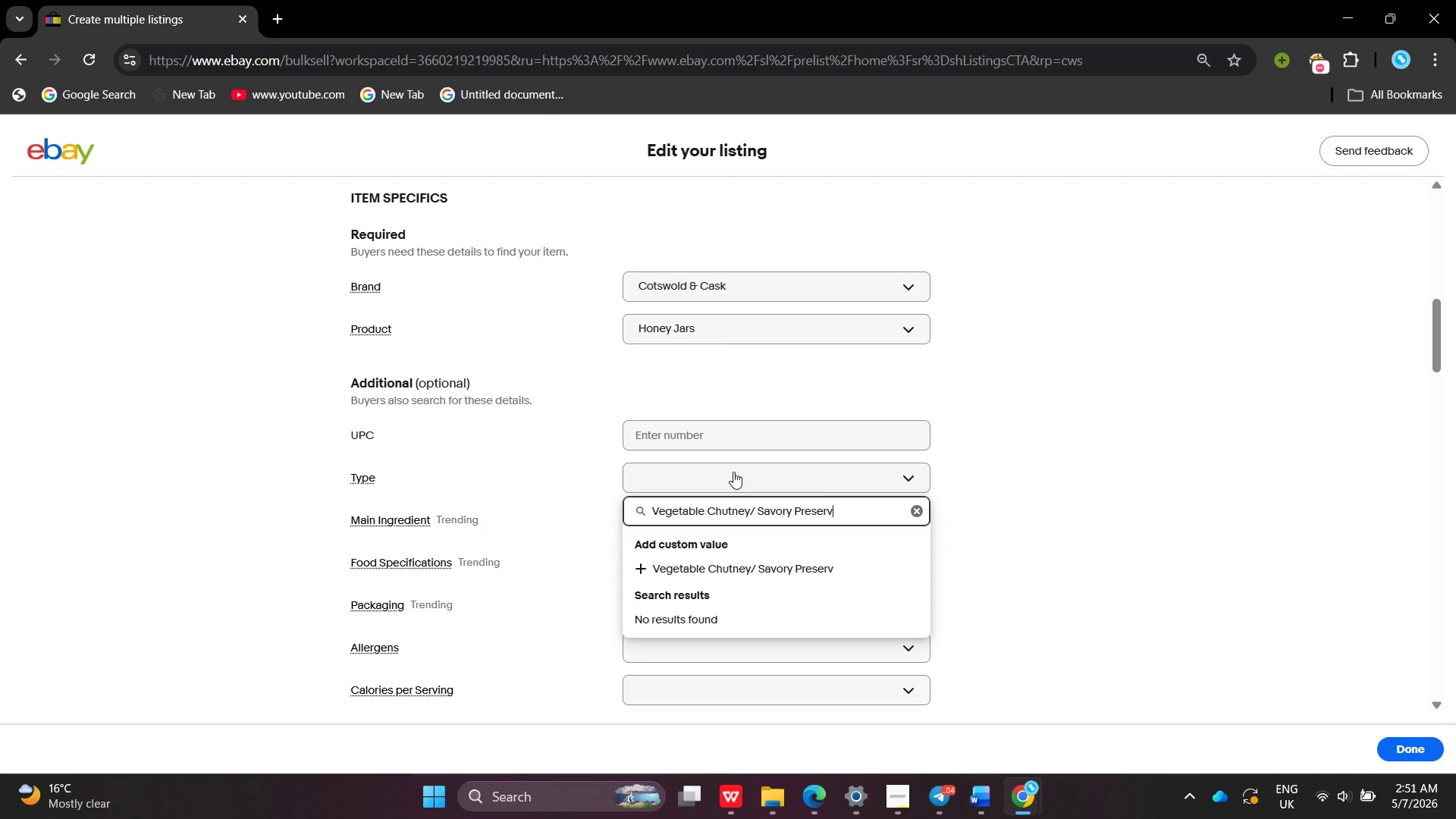 
key(Enter)
 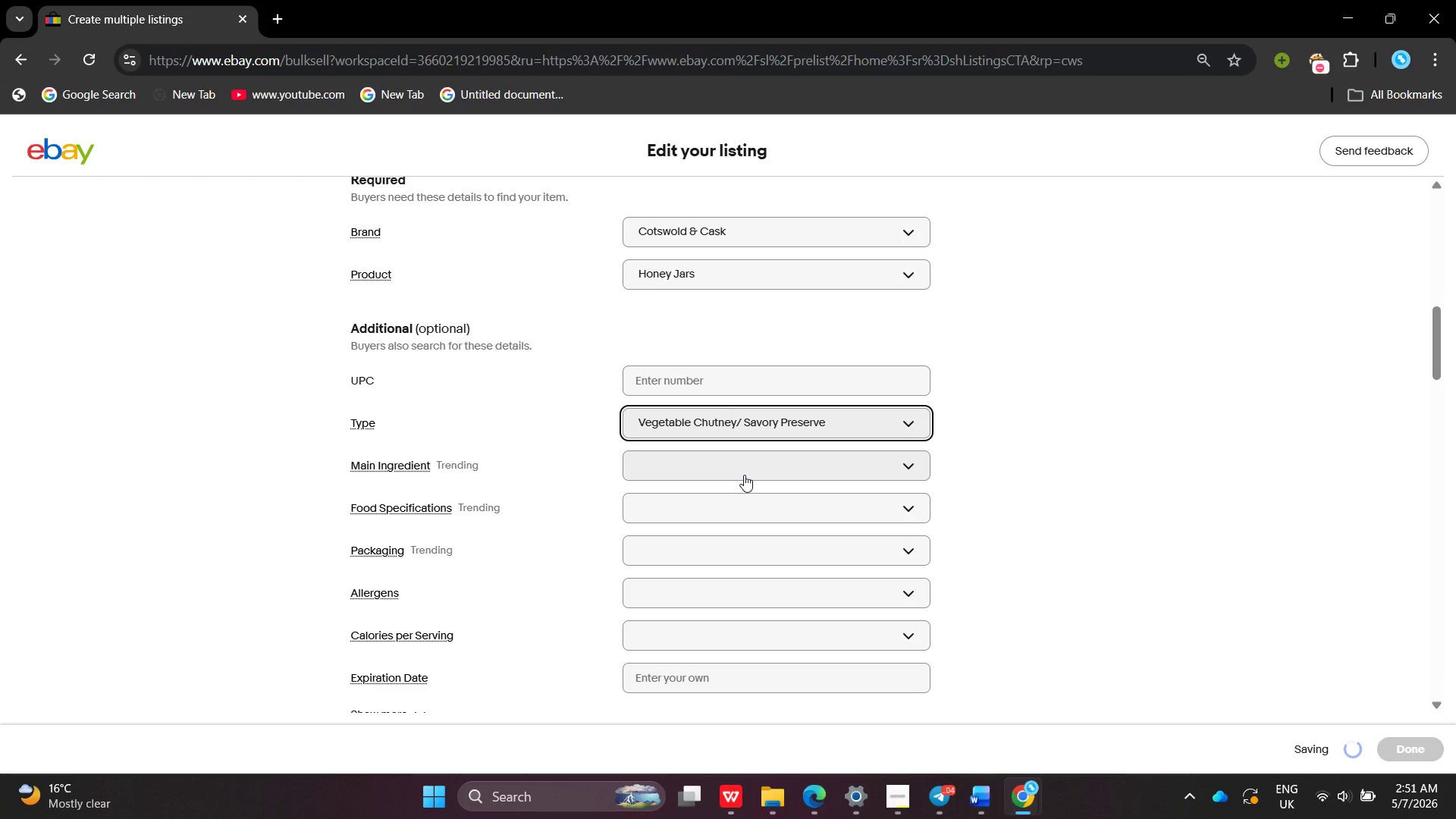 
left_click([744, 475])
 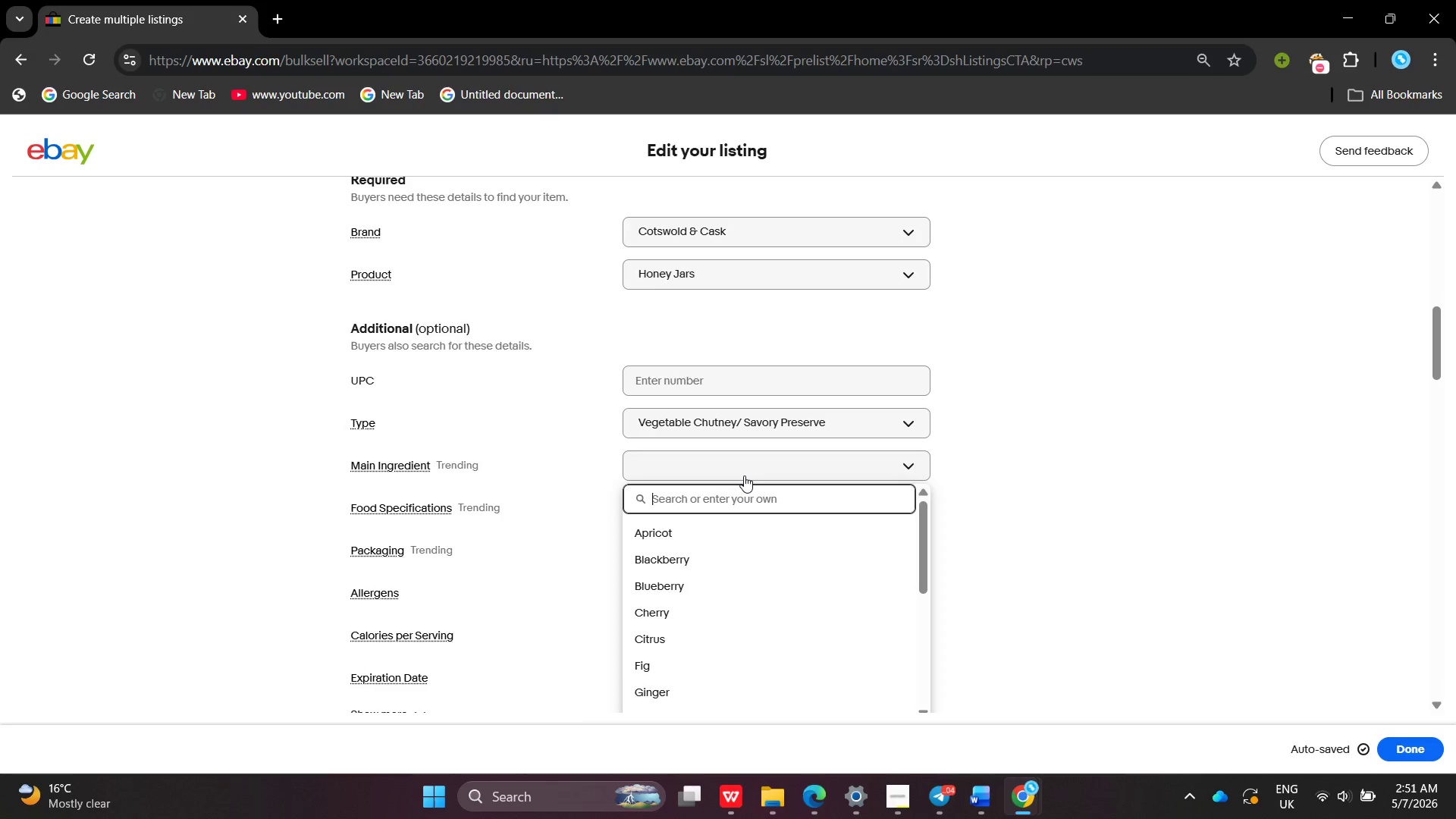 
key(Control+ControlLeft)
 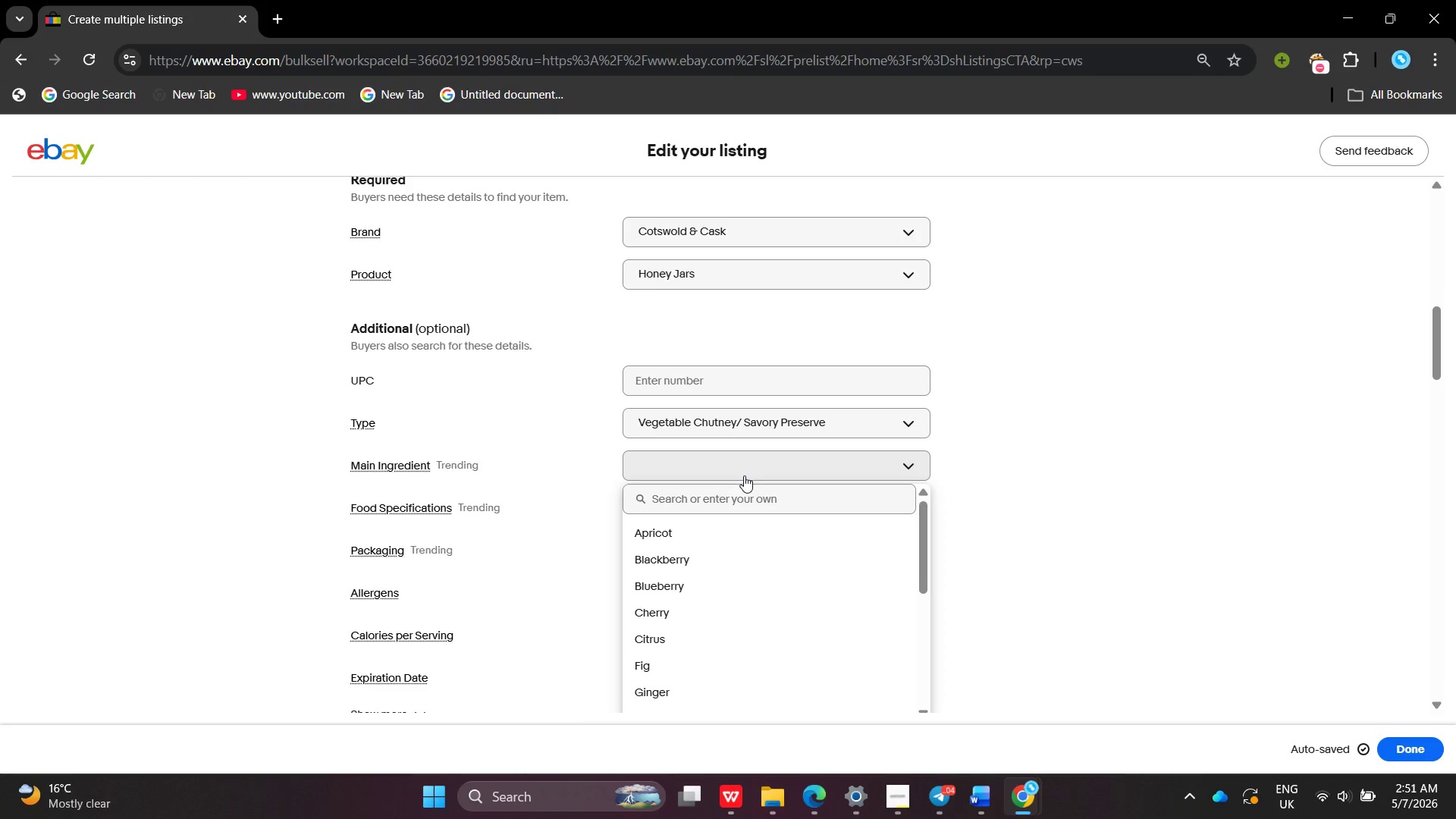 
key(Control+C)
 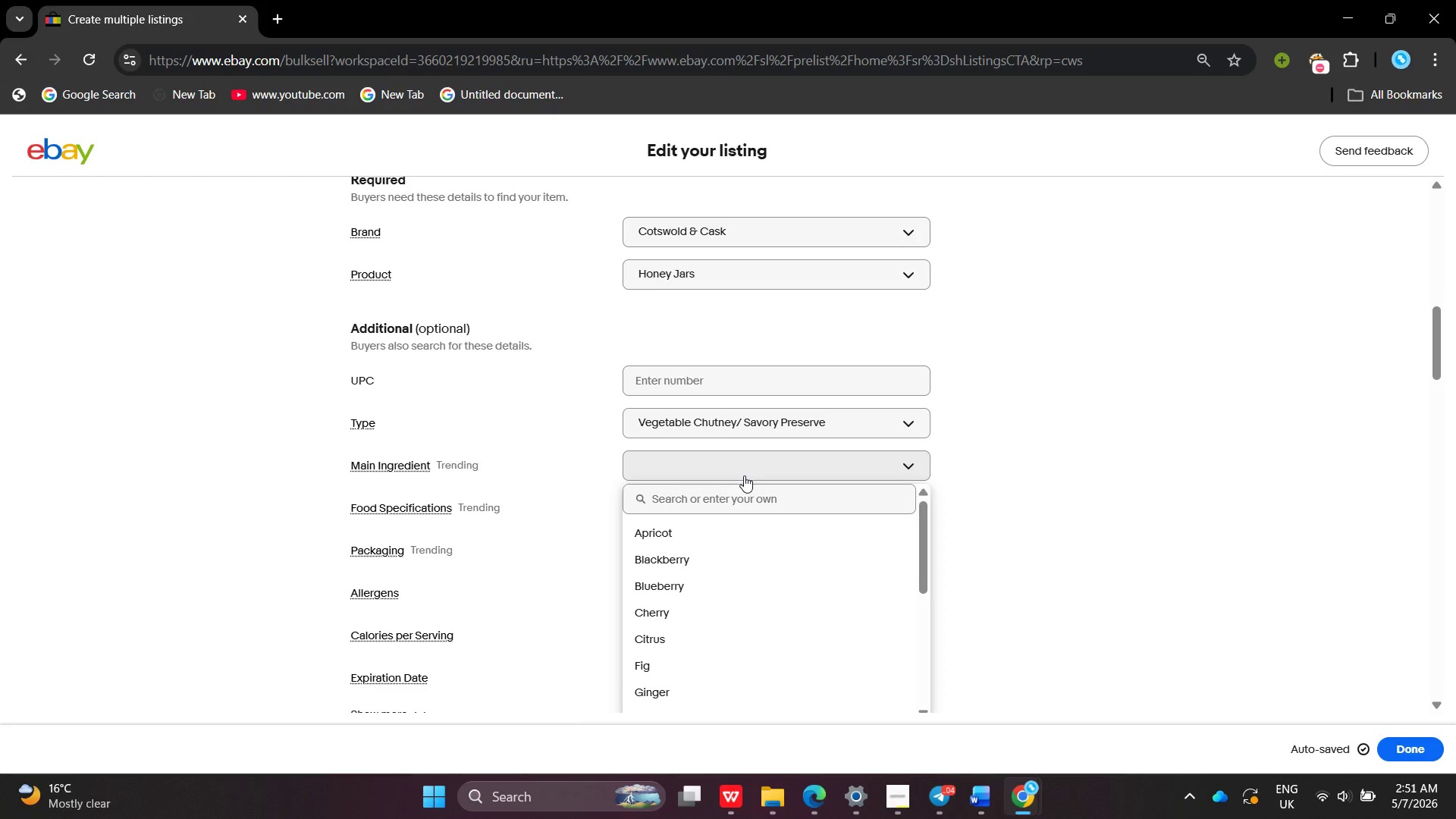 
left_click([744, 475])
 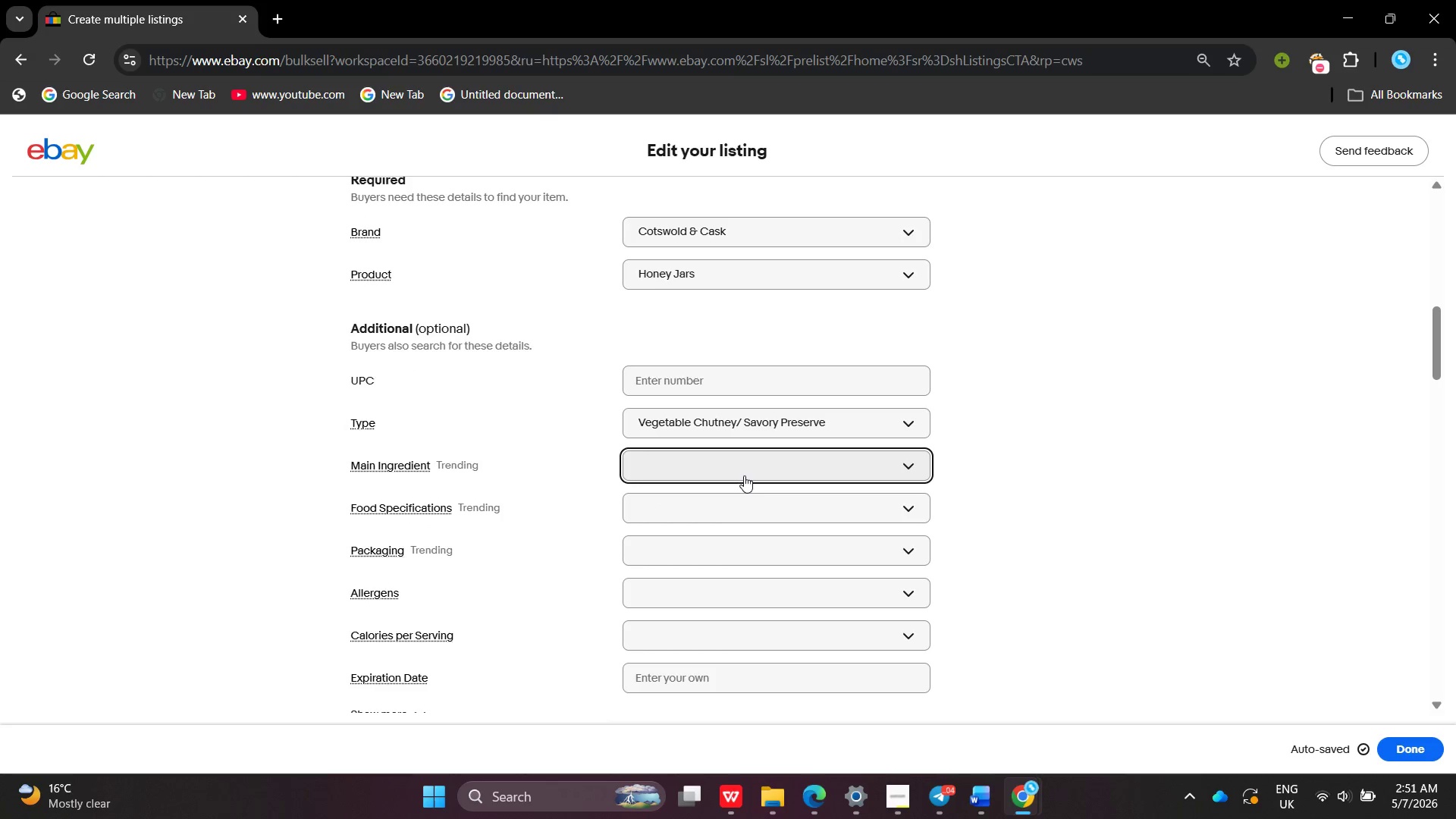 
key(Shift+ShiftLeft)
 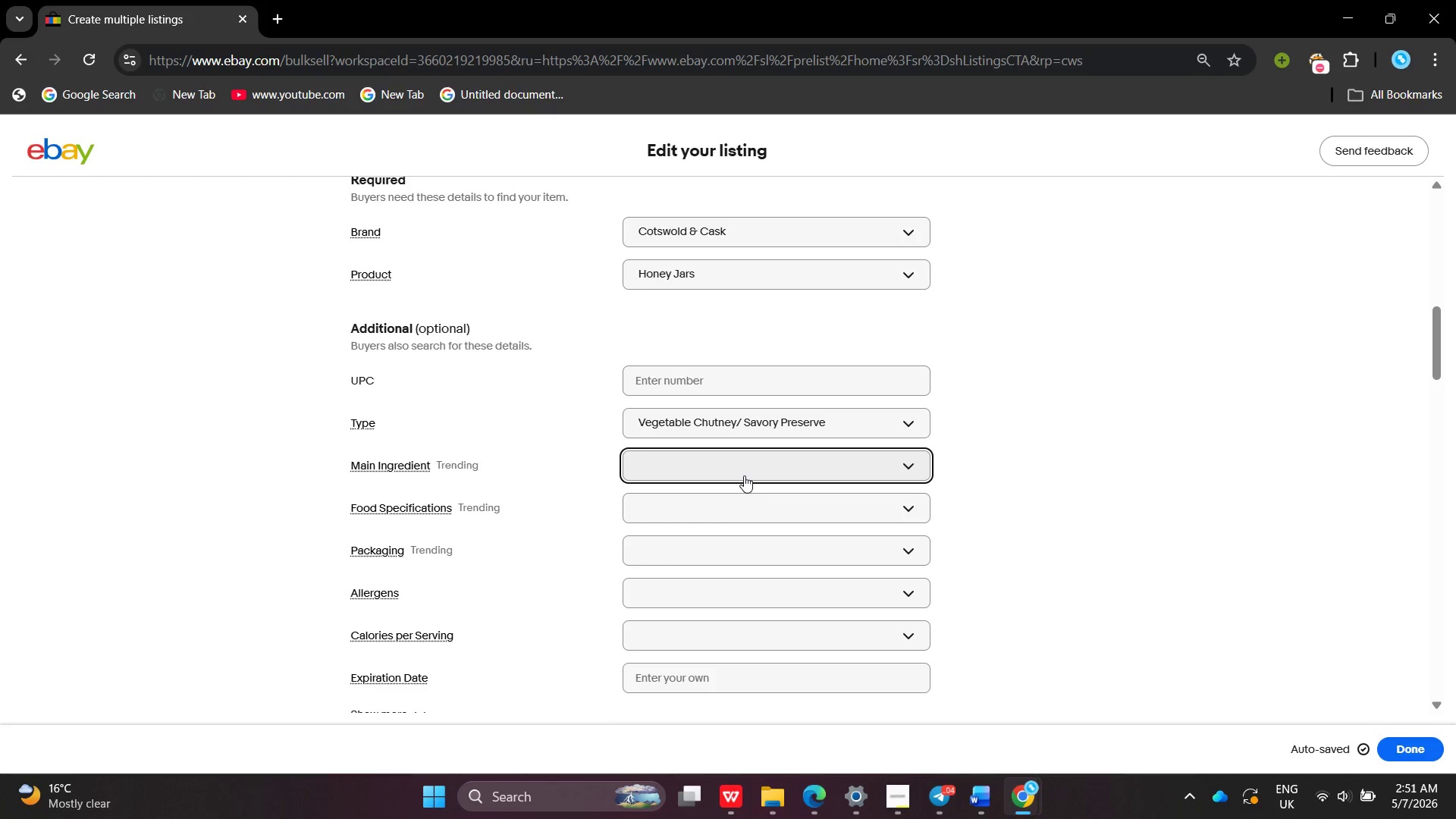 
key(Shift+C)
 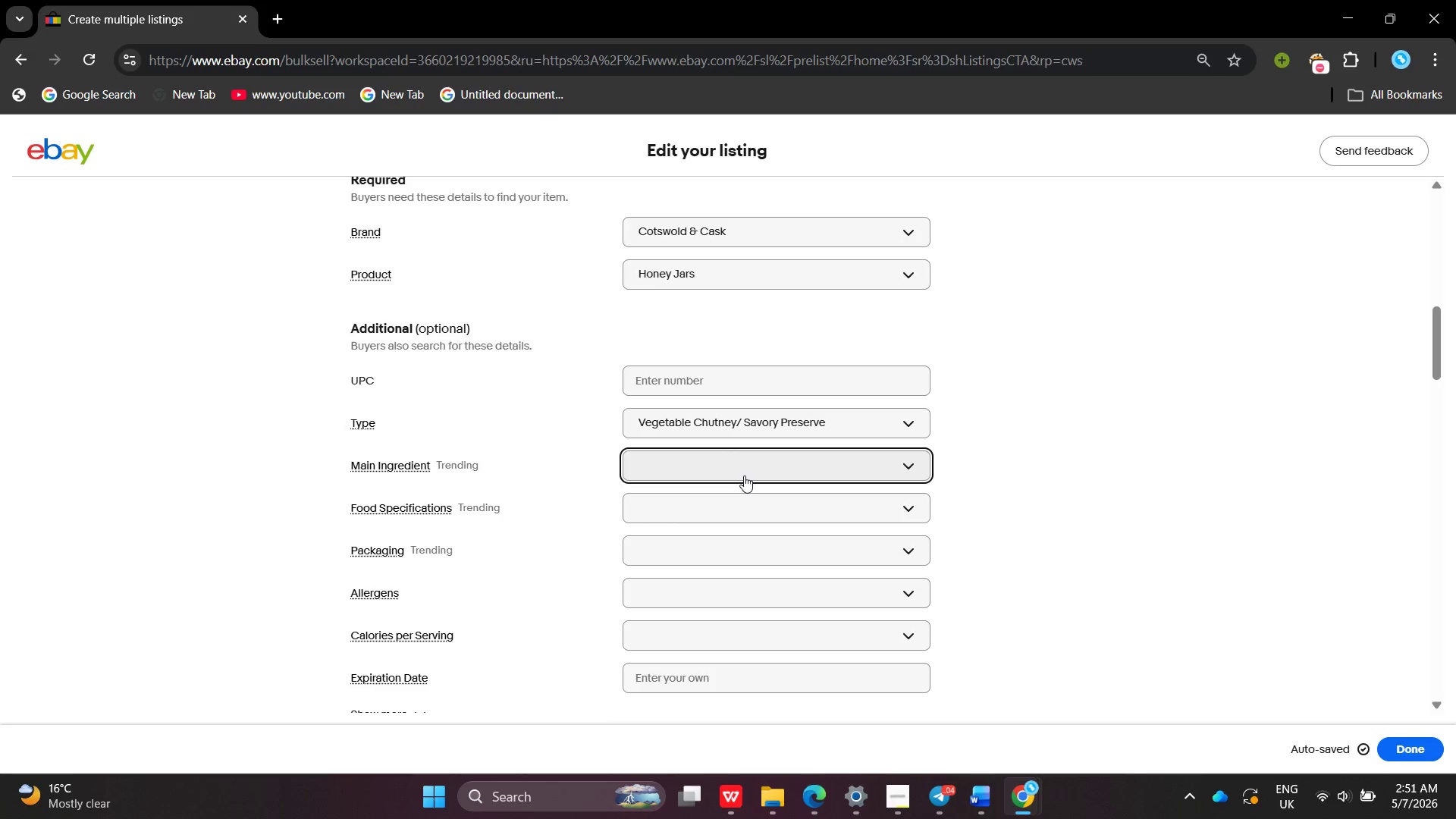 
left_click([744, 475])
 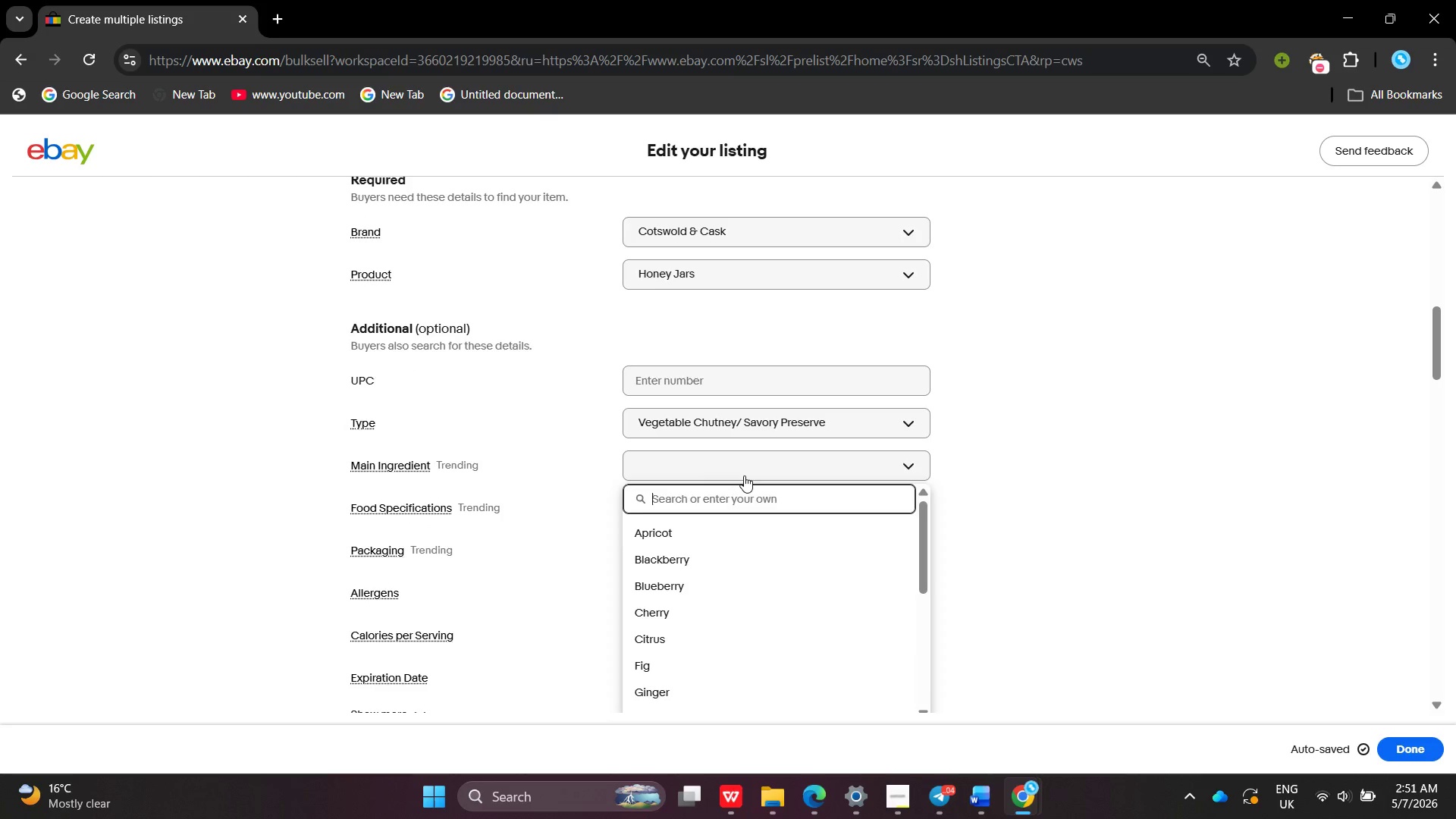 
type(Chipotle)
 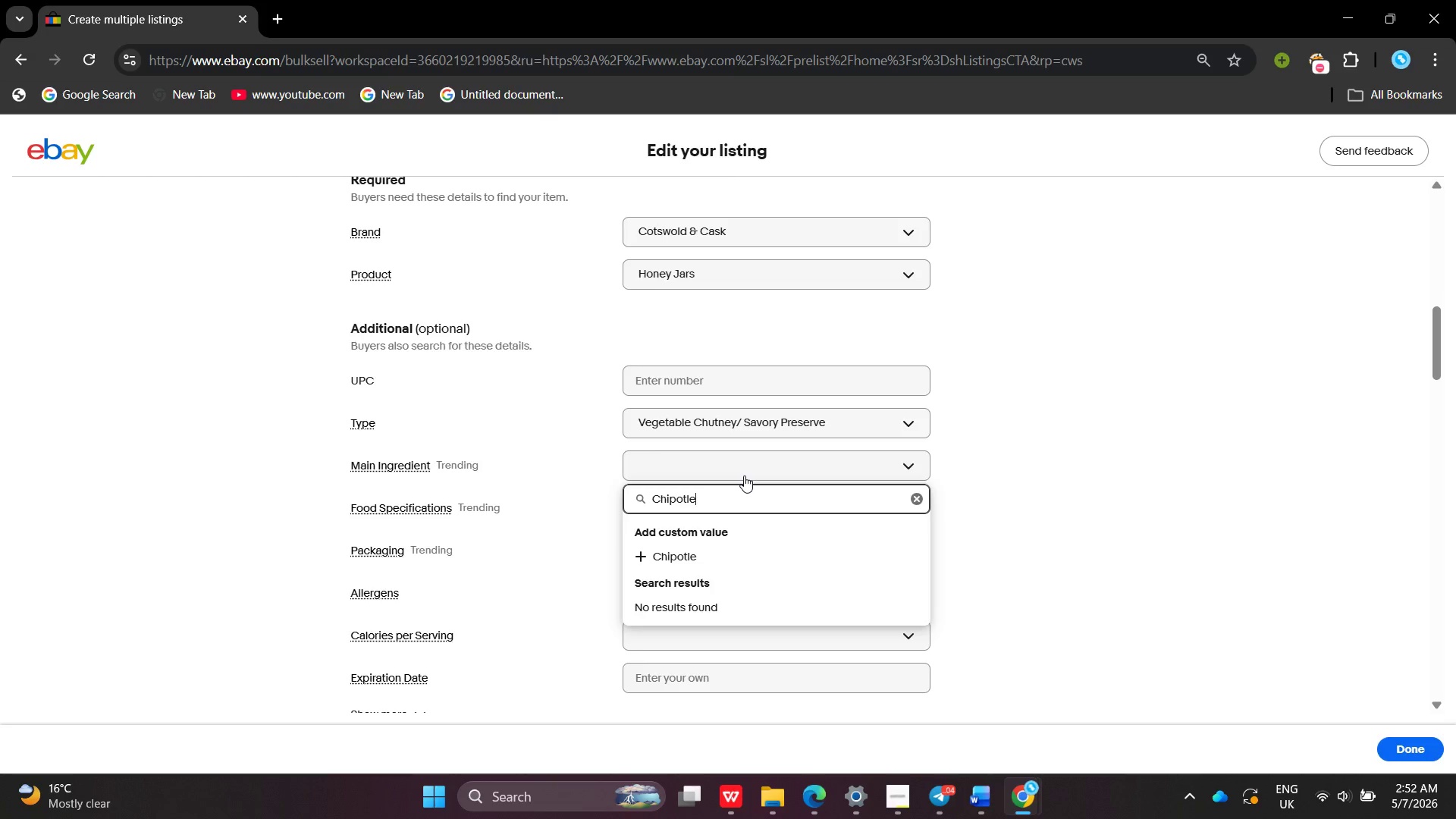 
key(Enter)
 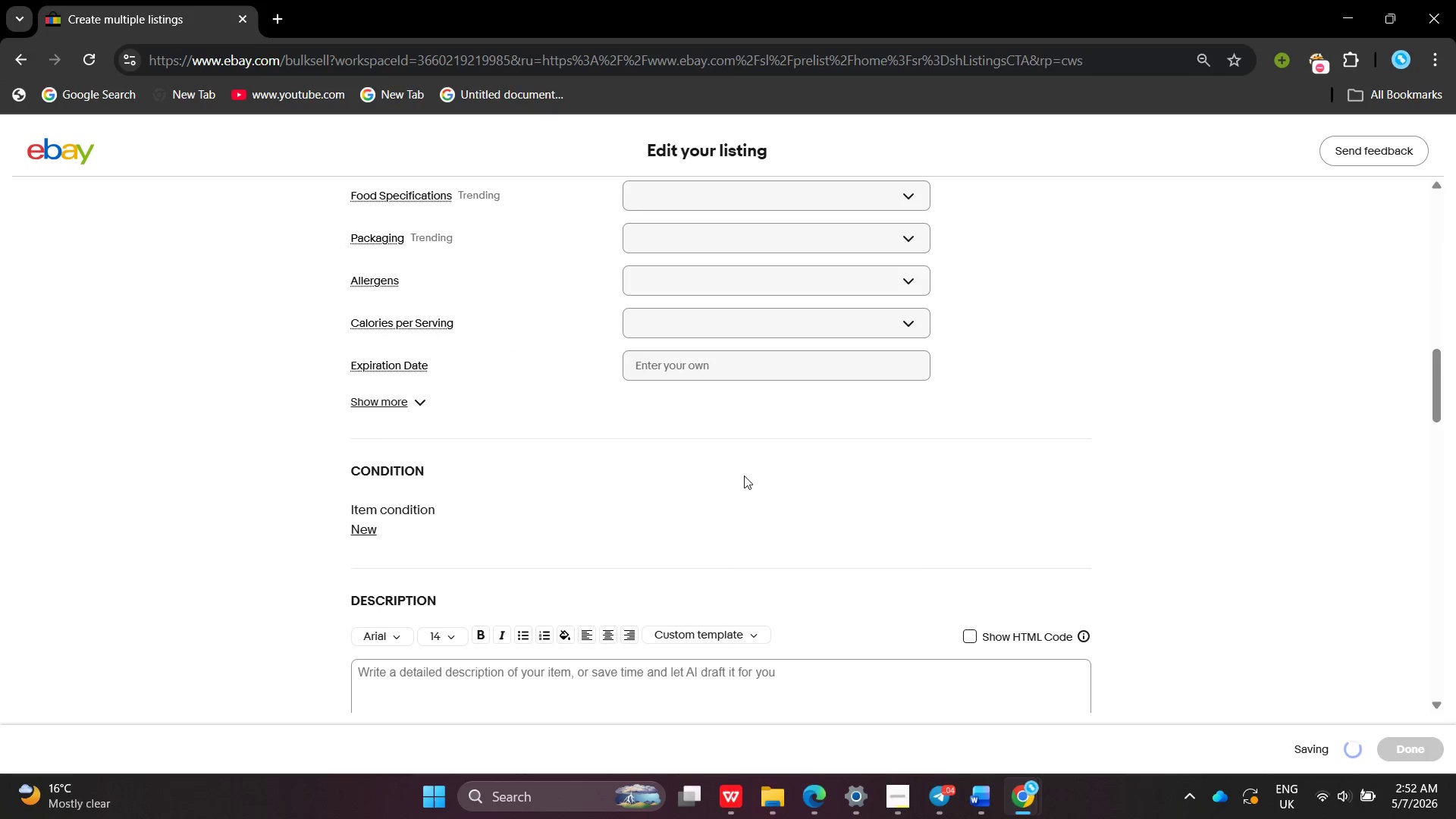 
left_click([405, 396])
 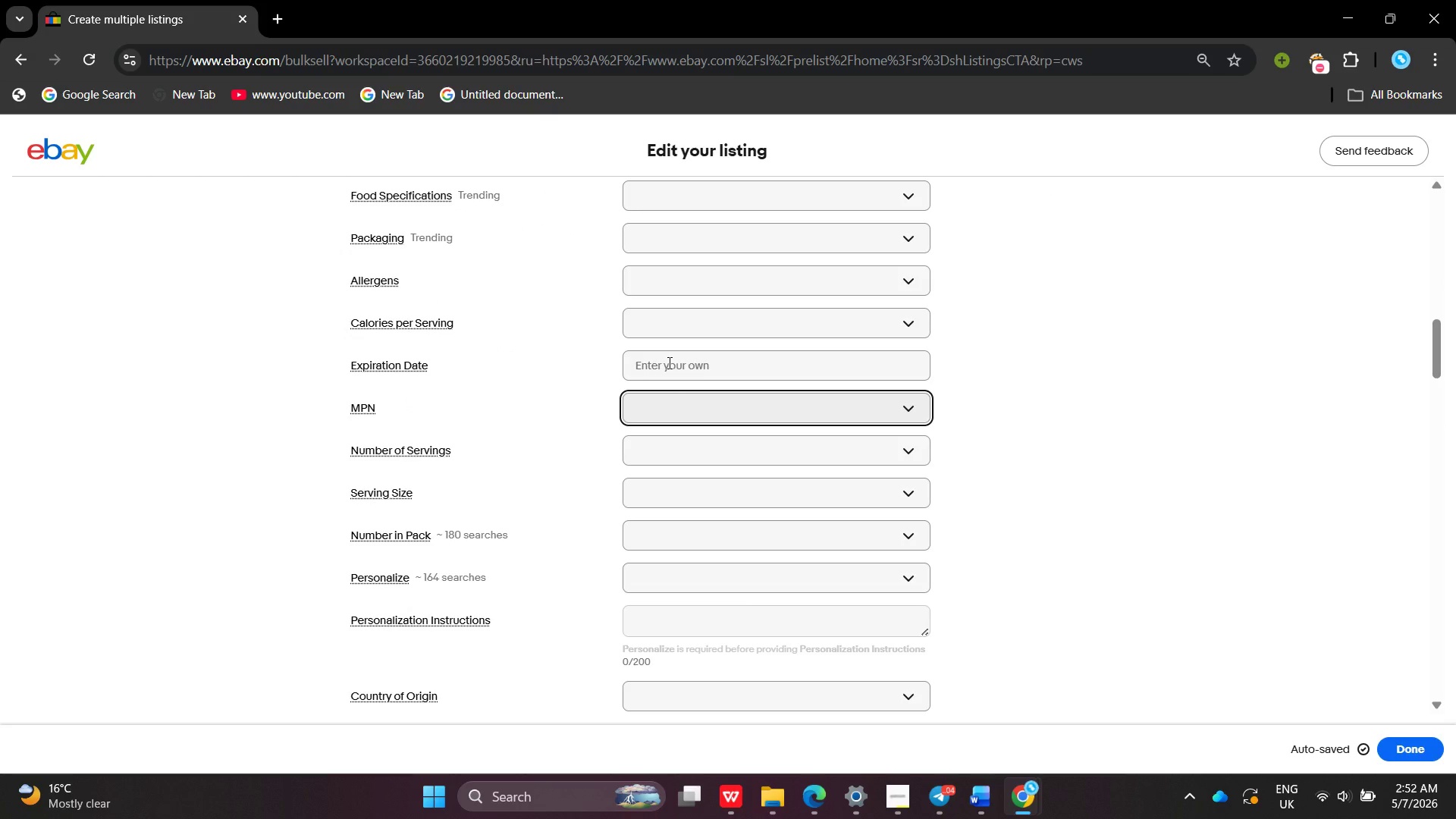 
left_click([668, 362])
 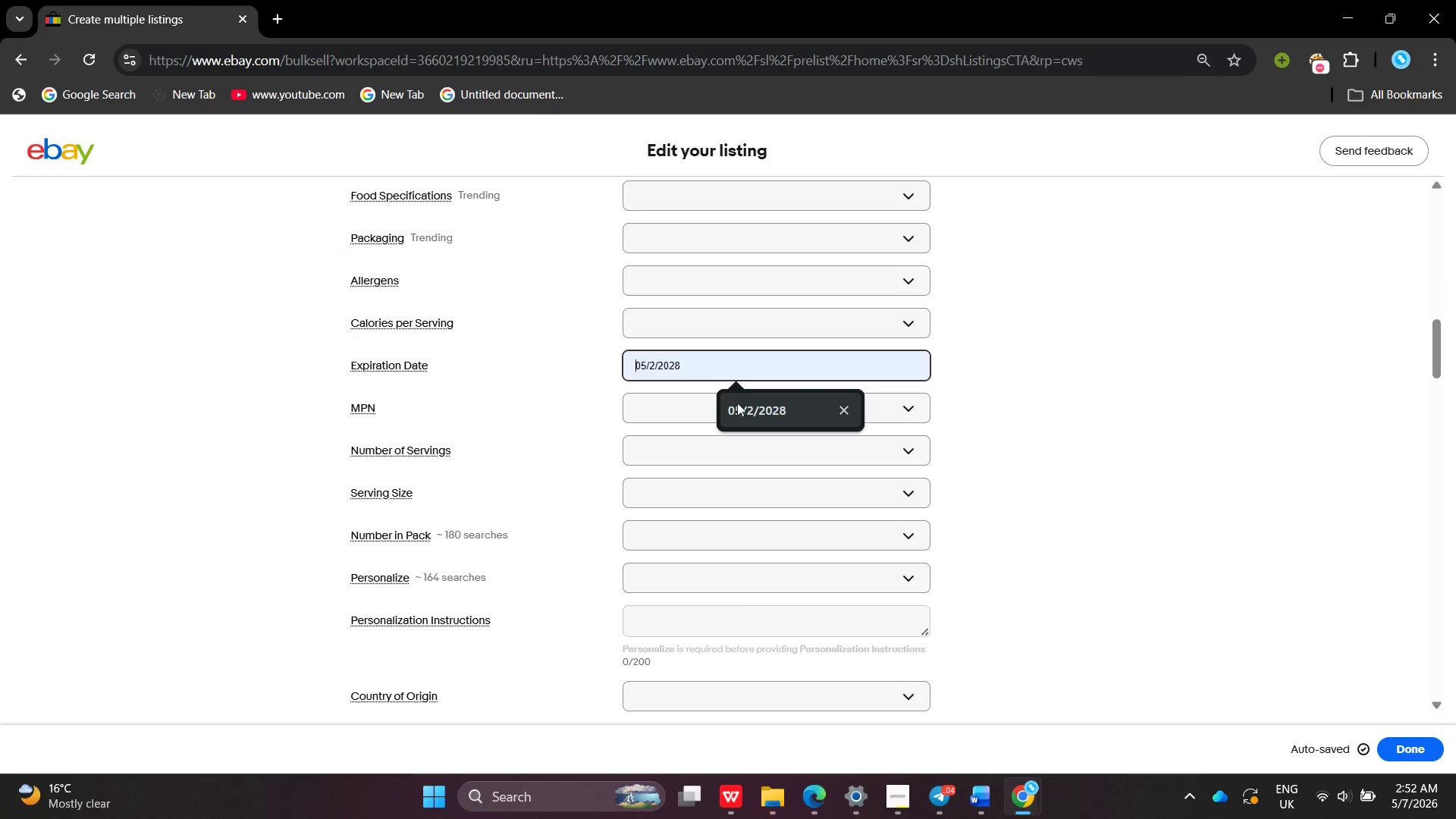 
left_click([742, 410])
 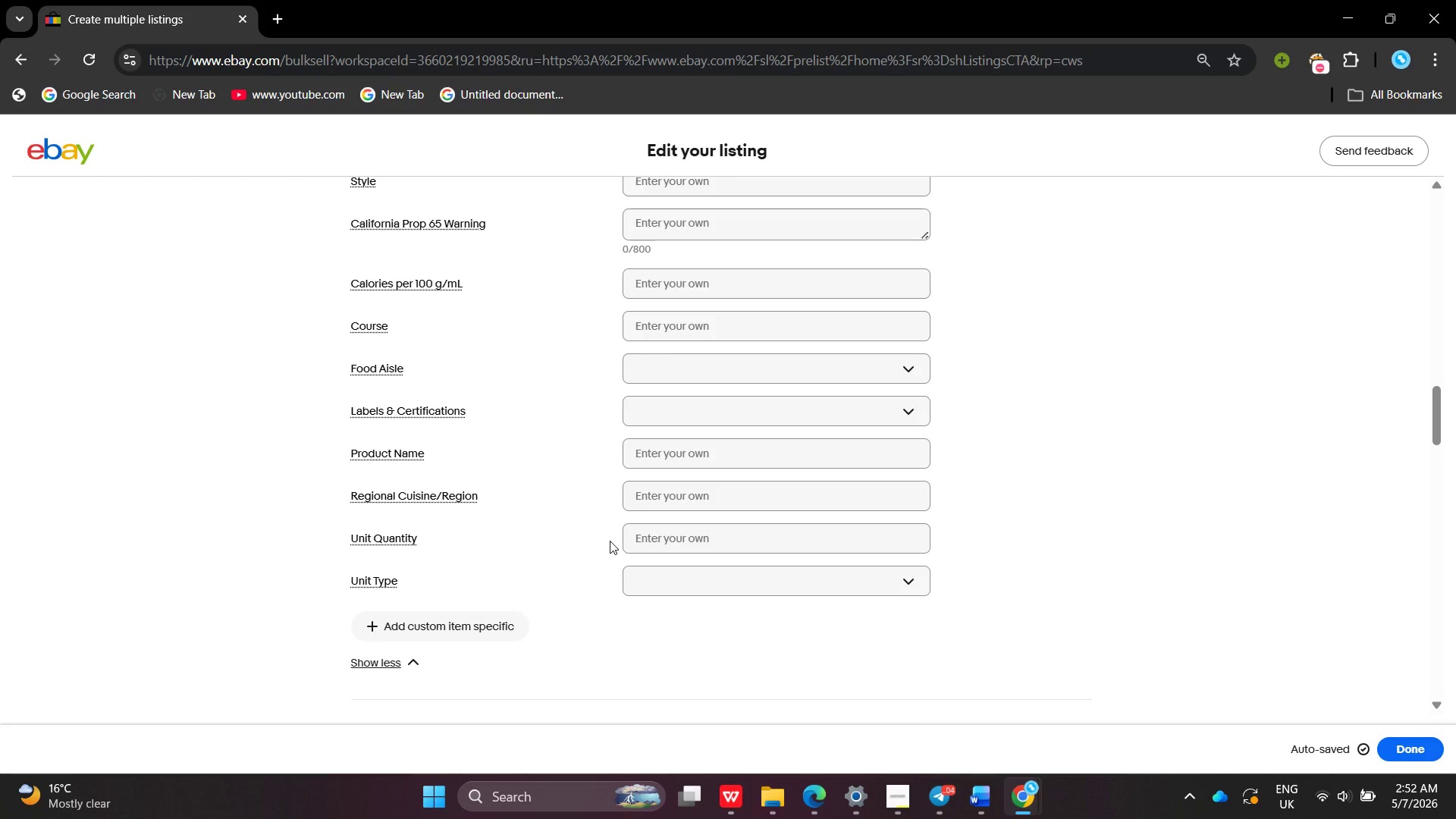 
wait(10.06)
 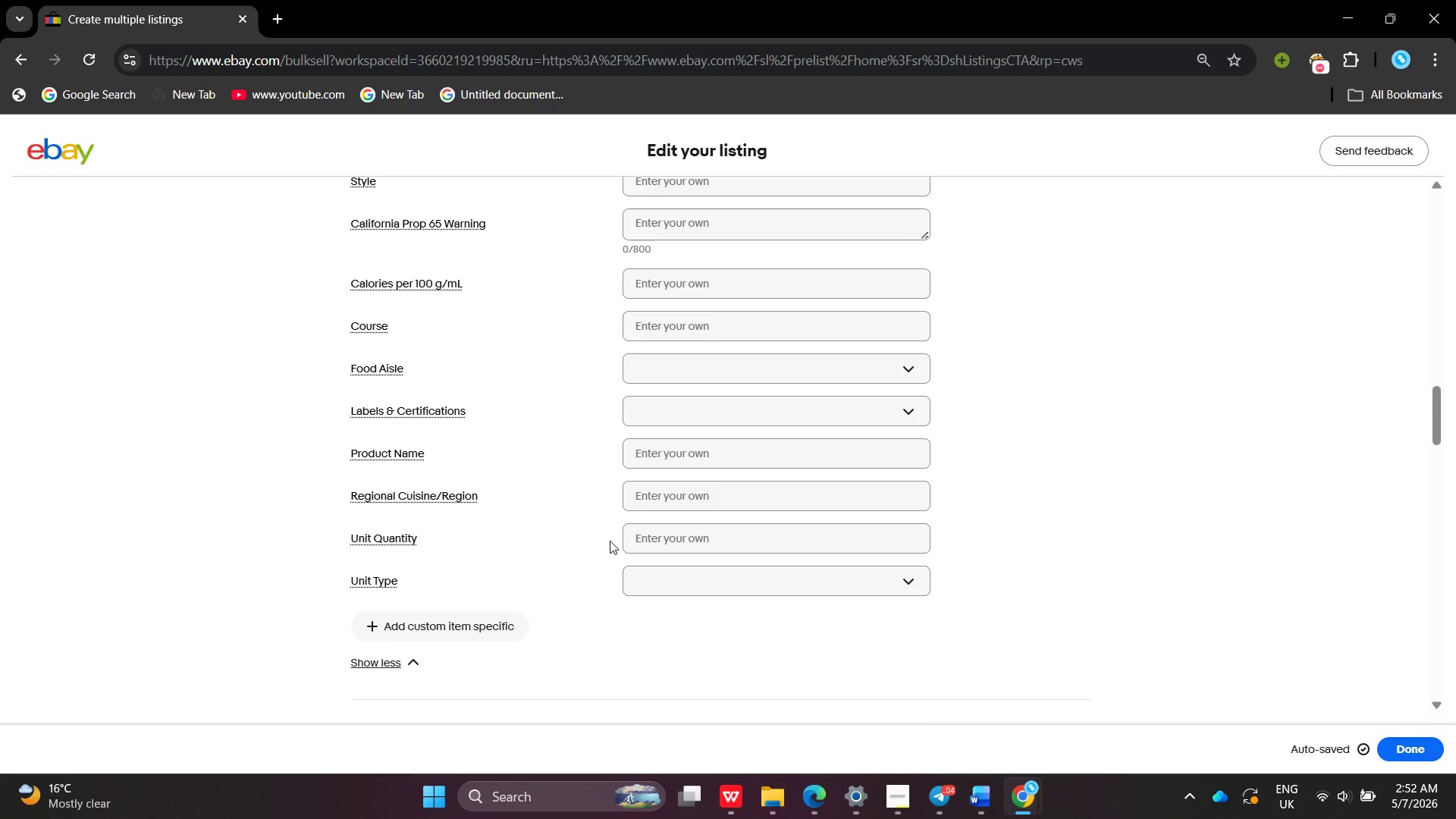 
left_click([720, 372])
 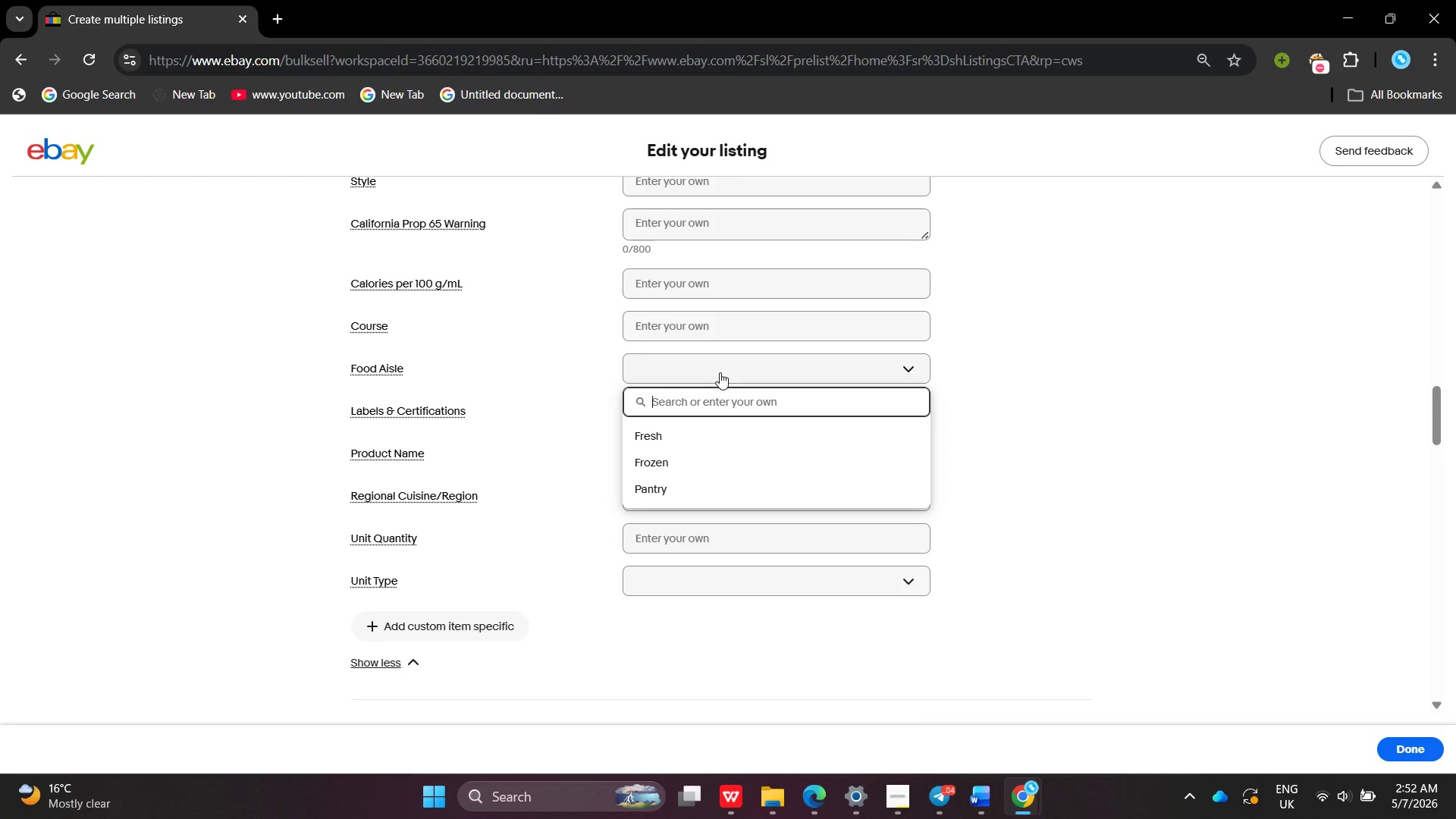 
hold_key(key=ShiftLeft, duration=0.58)
 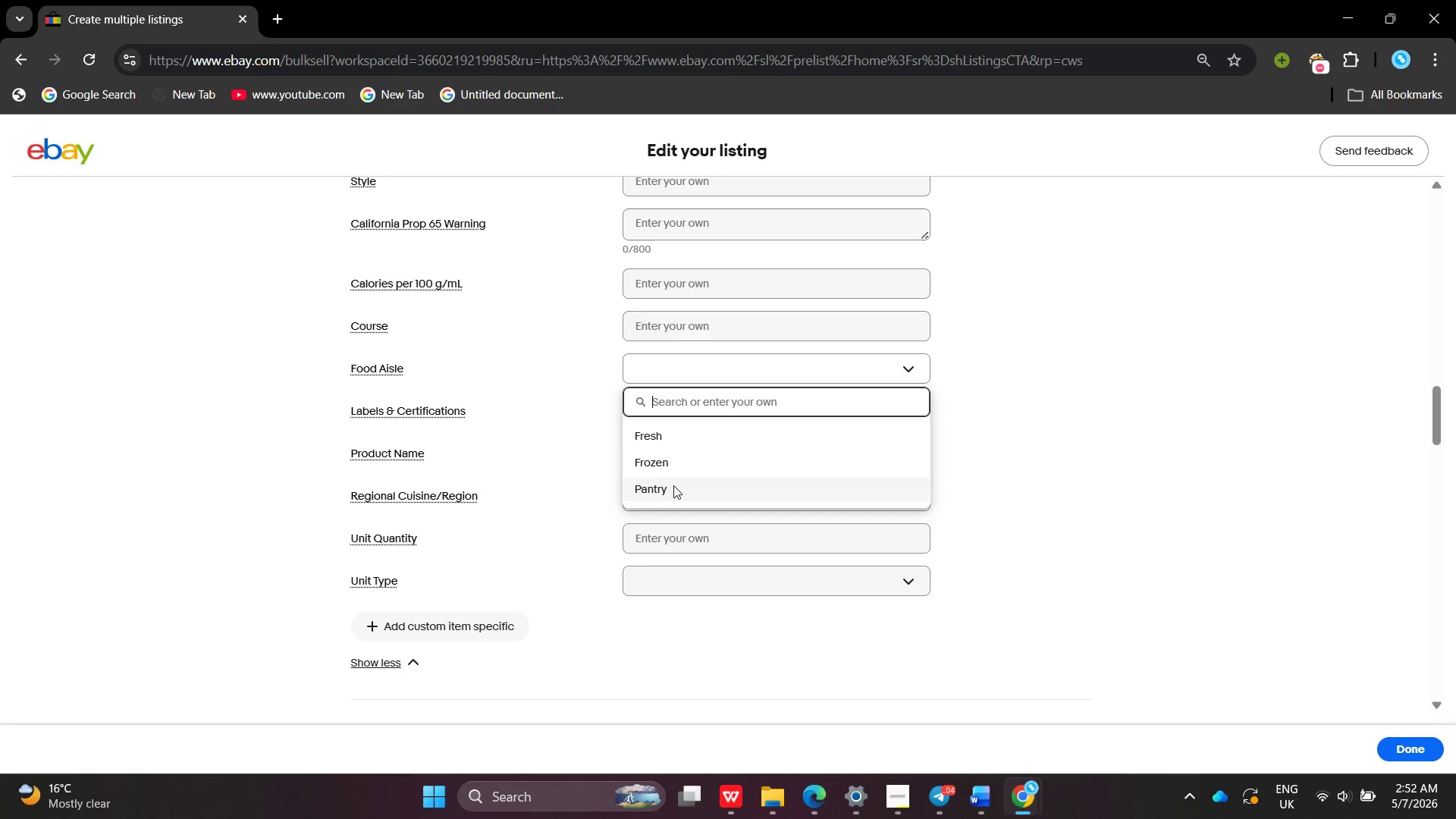 
left_click([673, 485])
 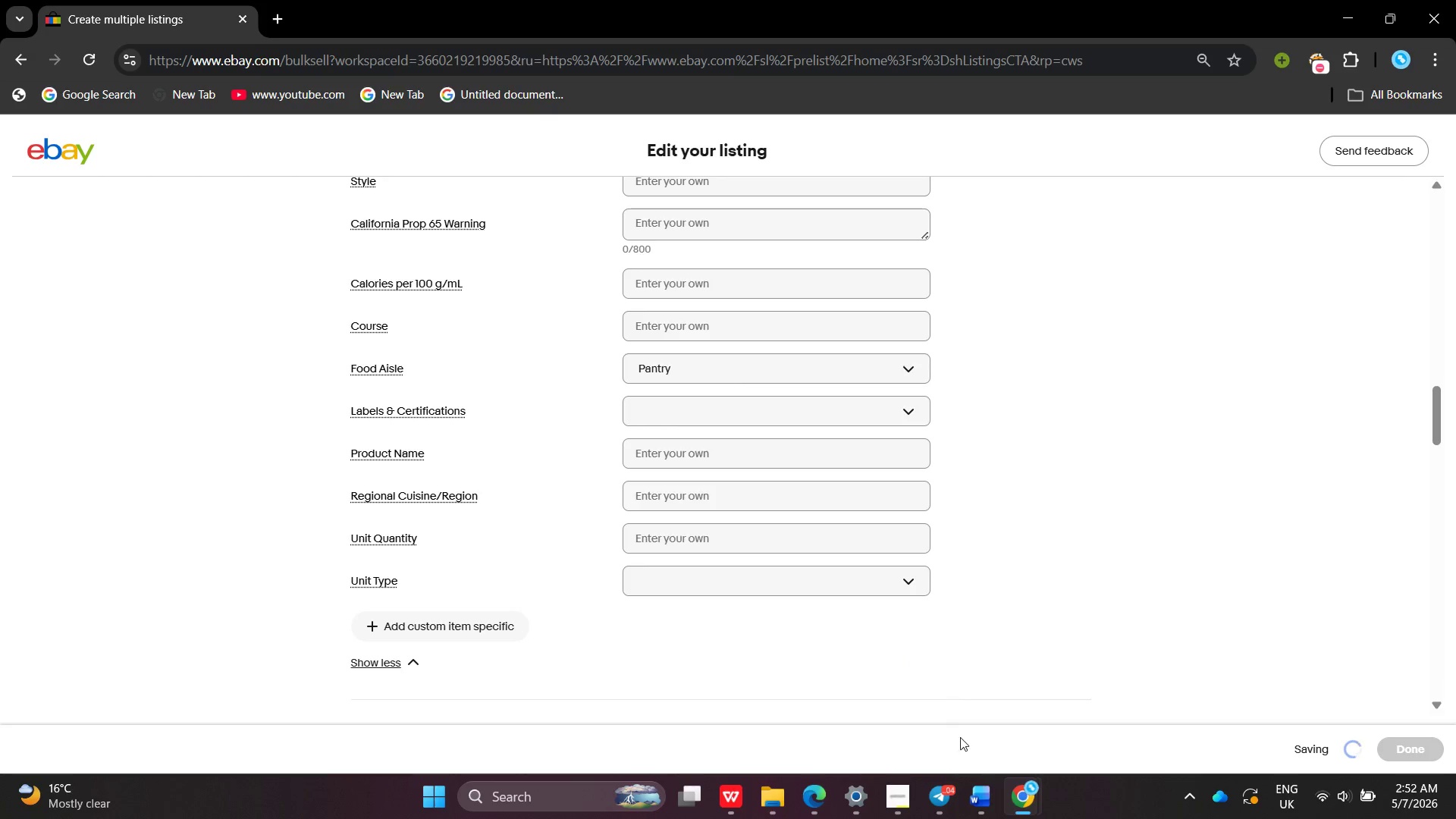 
left_click([1014, 789])
 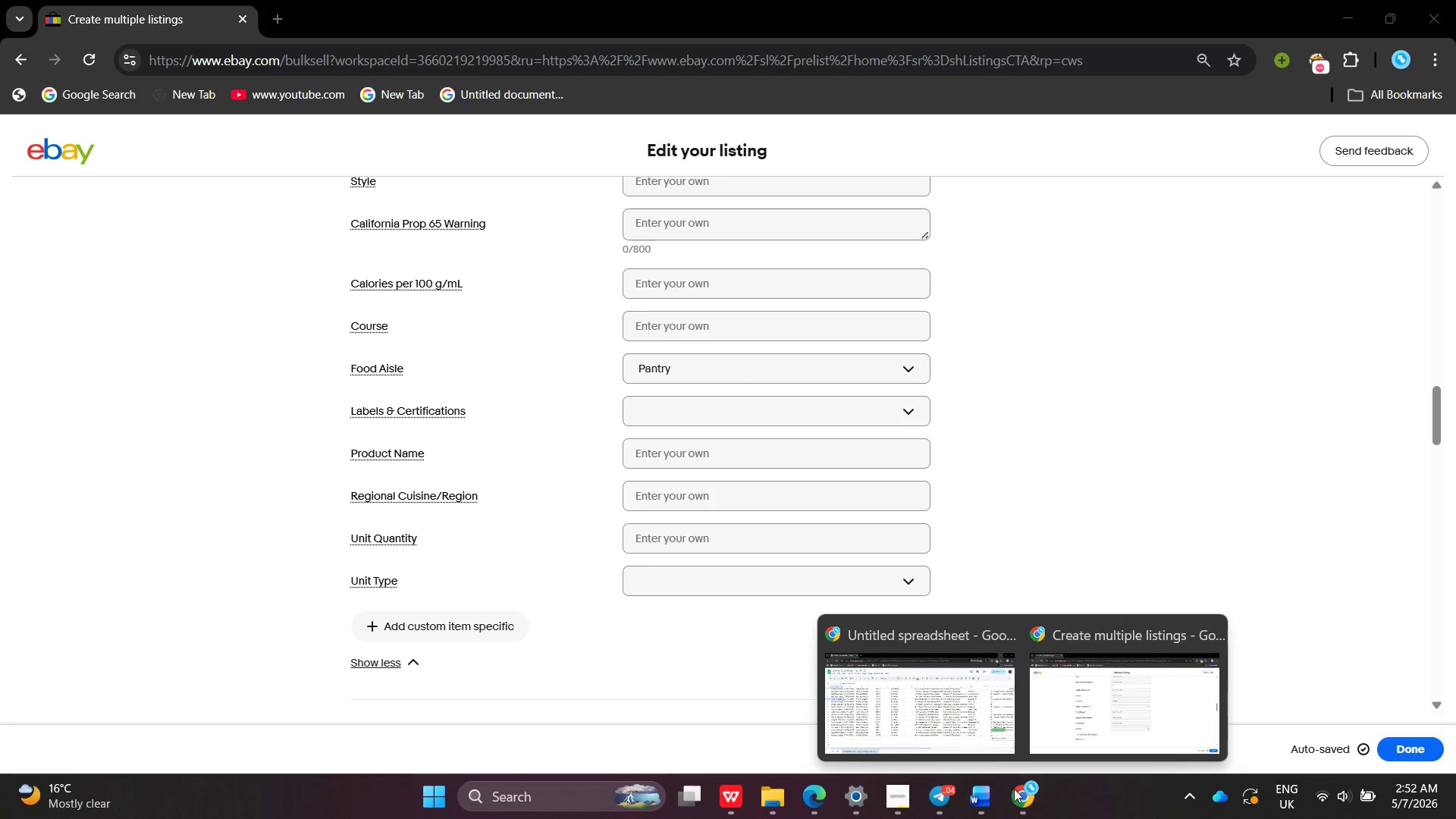 
left_click([953, 706])
 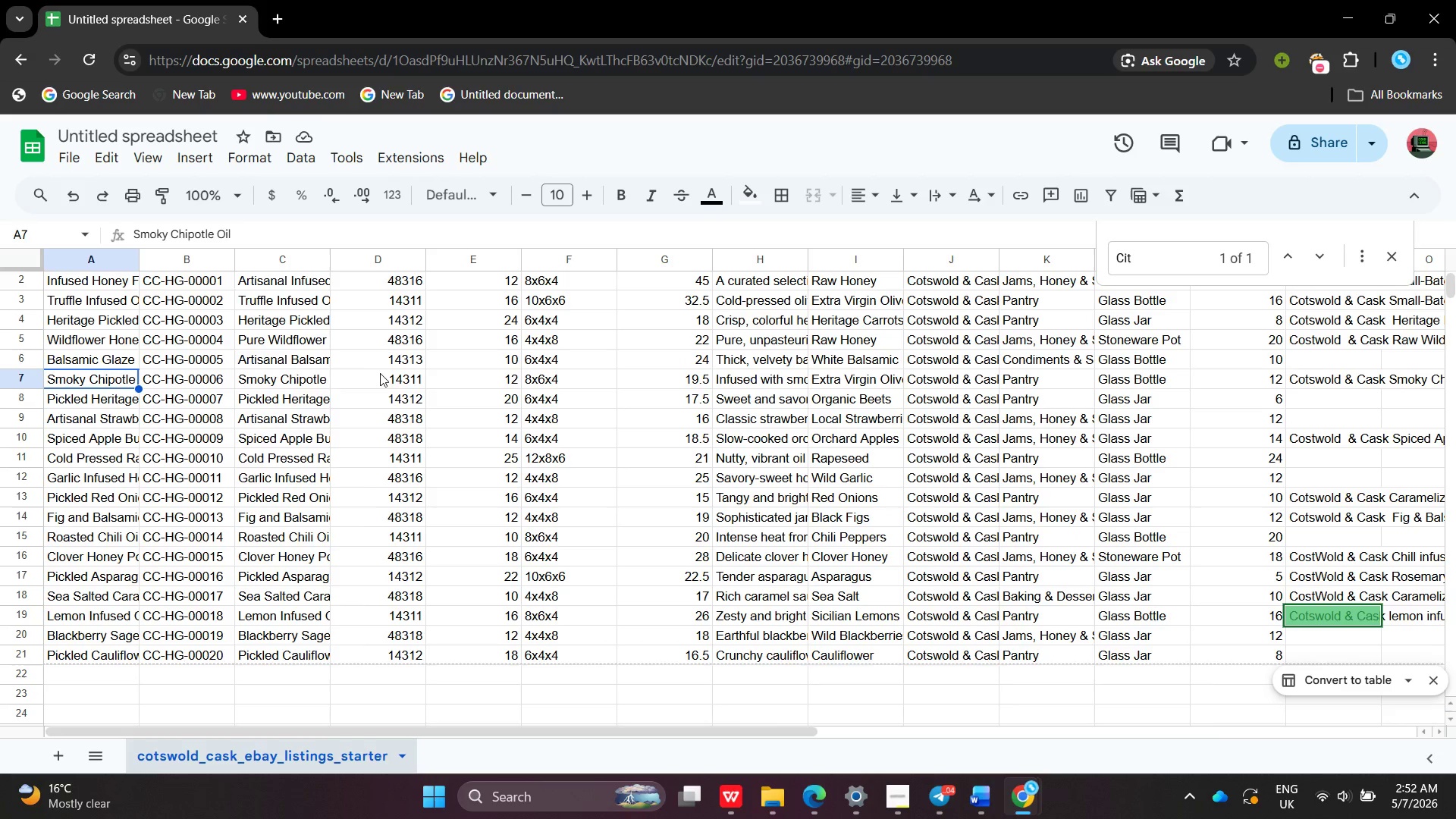 
left_click([382, 373])
 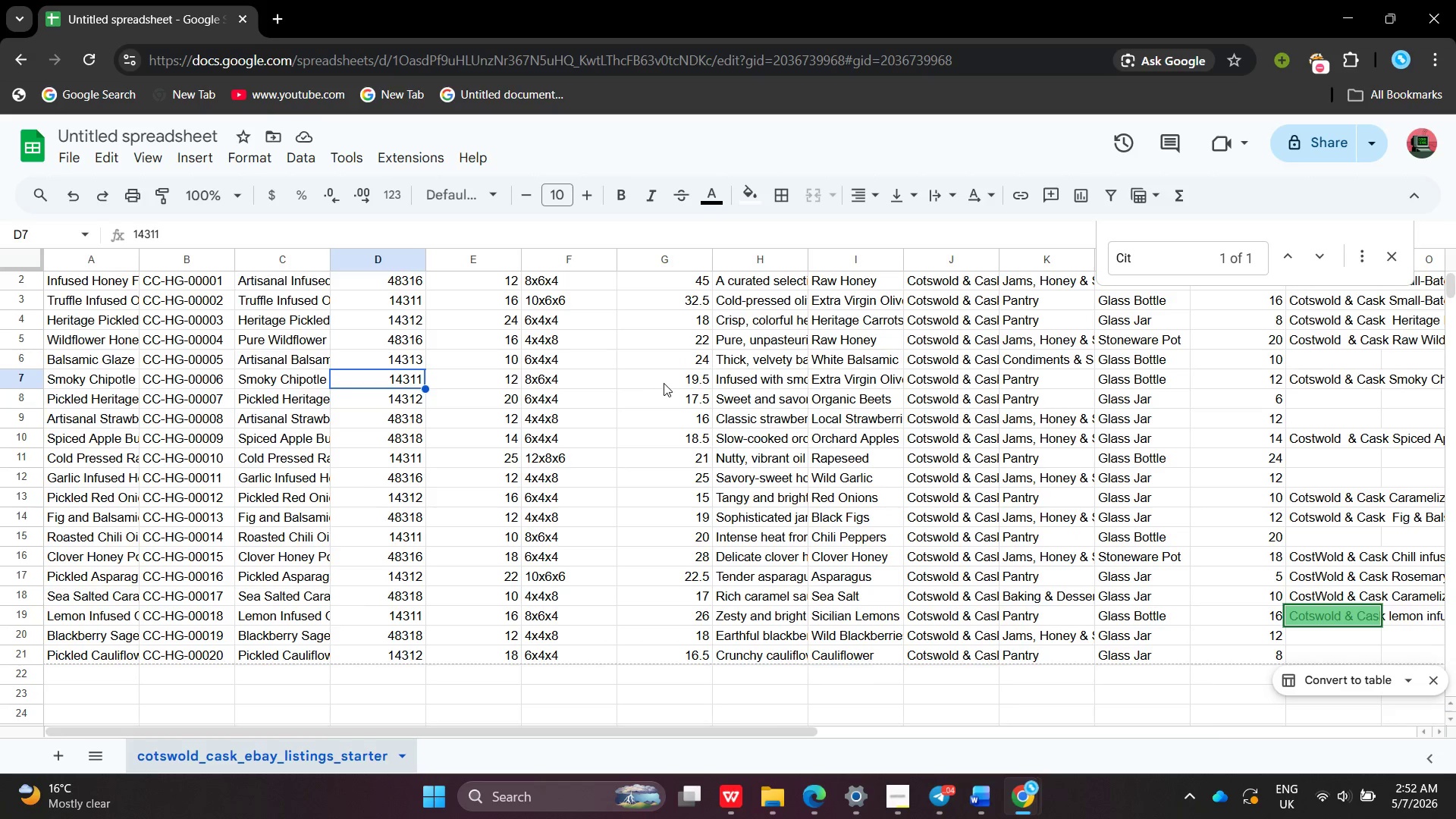 
left_click([664, 383])
 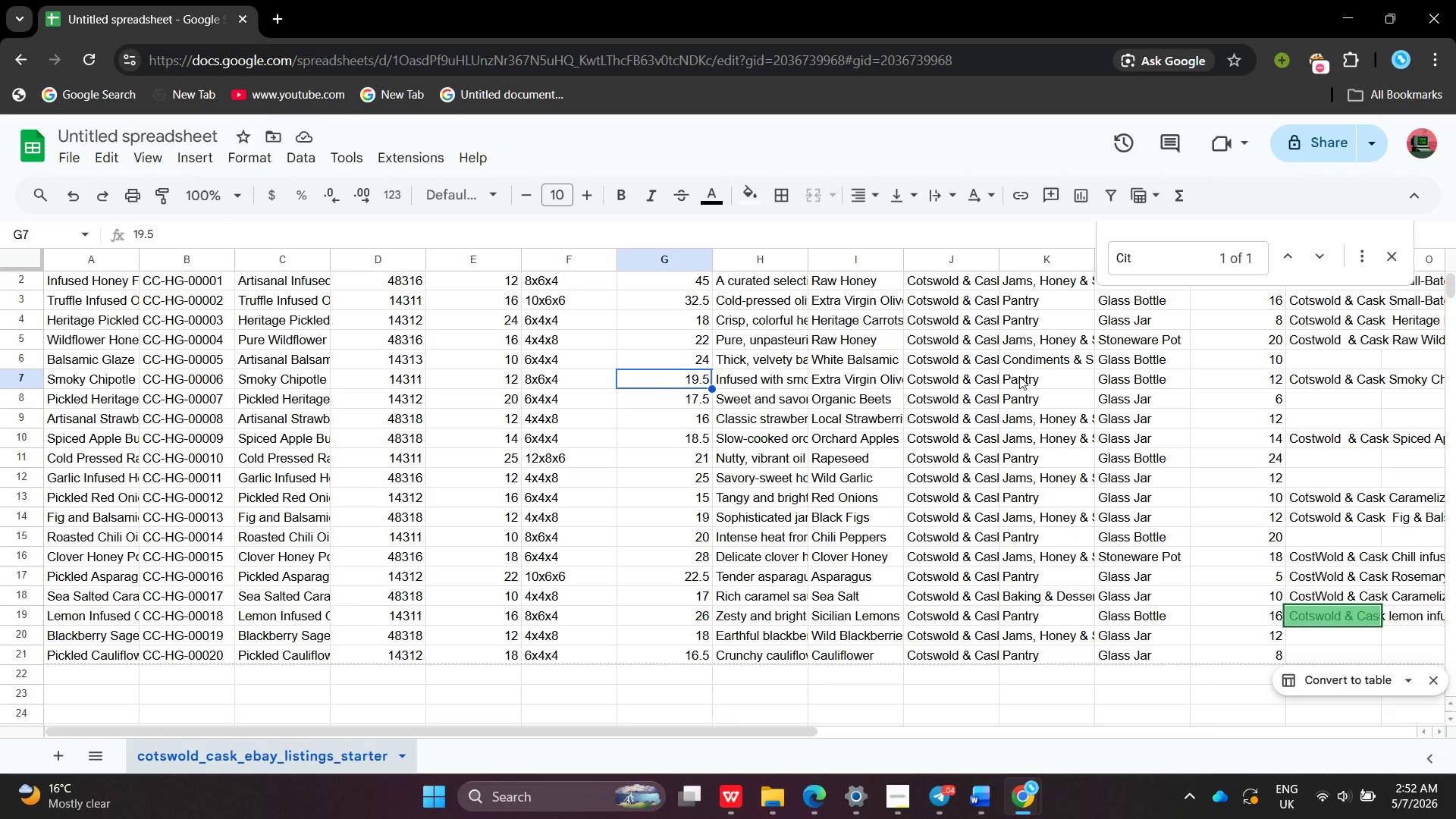 
left_click([1019, 376])
 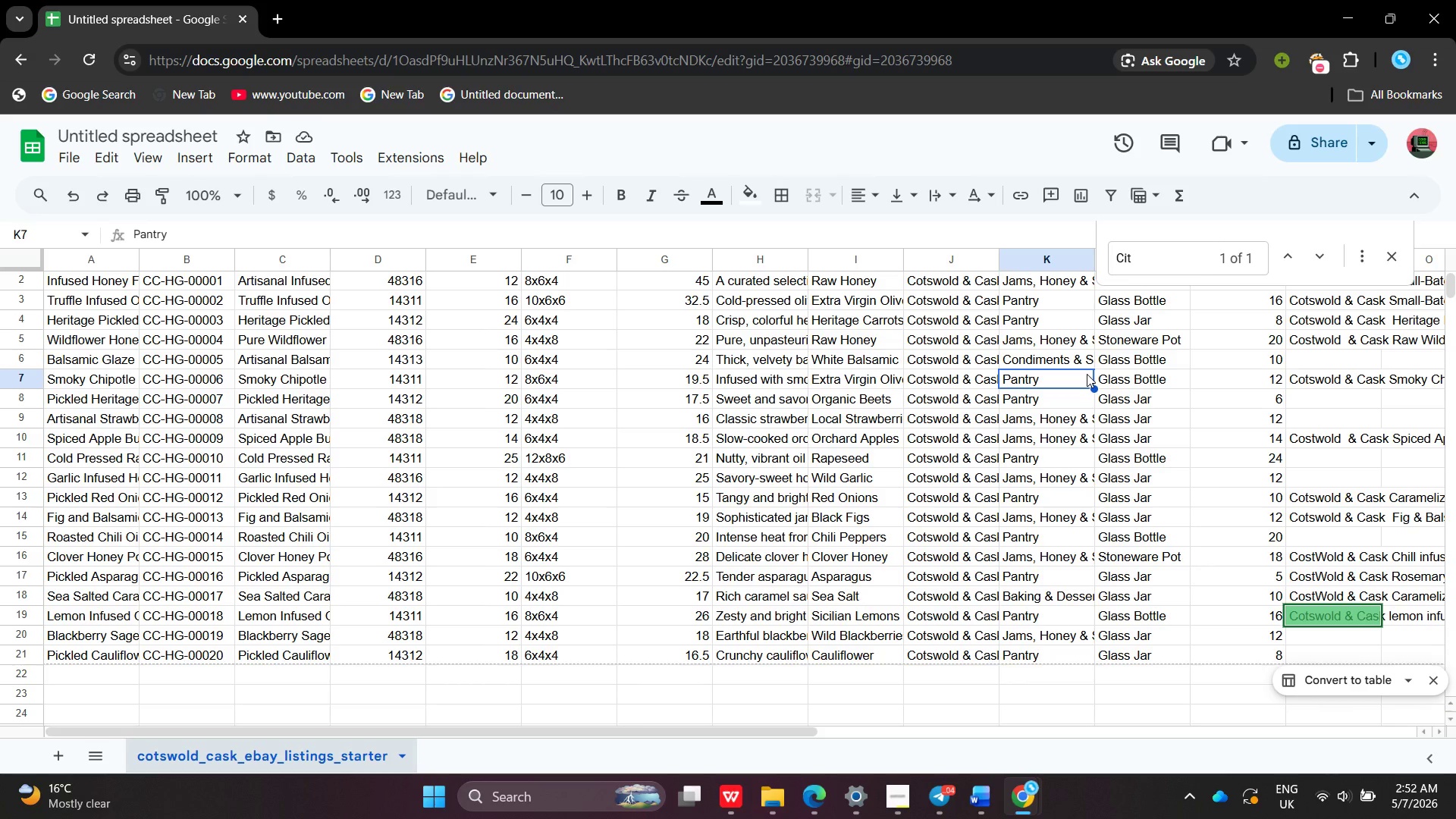 
left_click([1087, 374])
 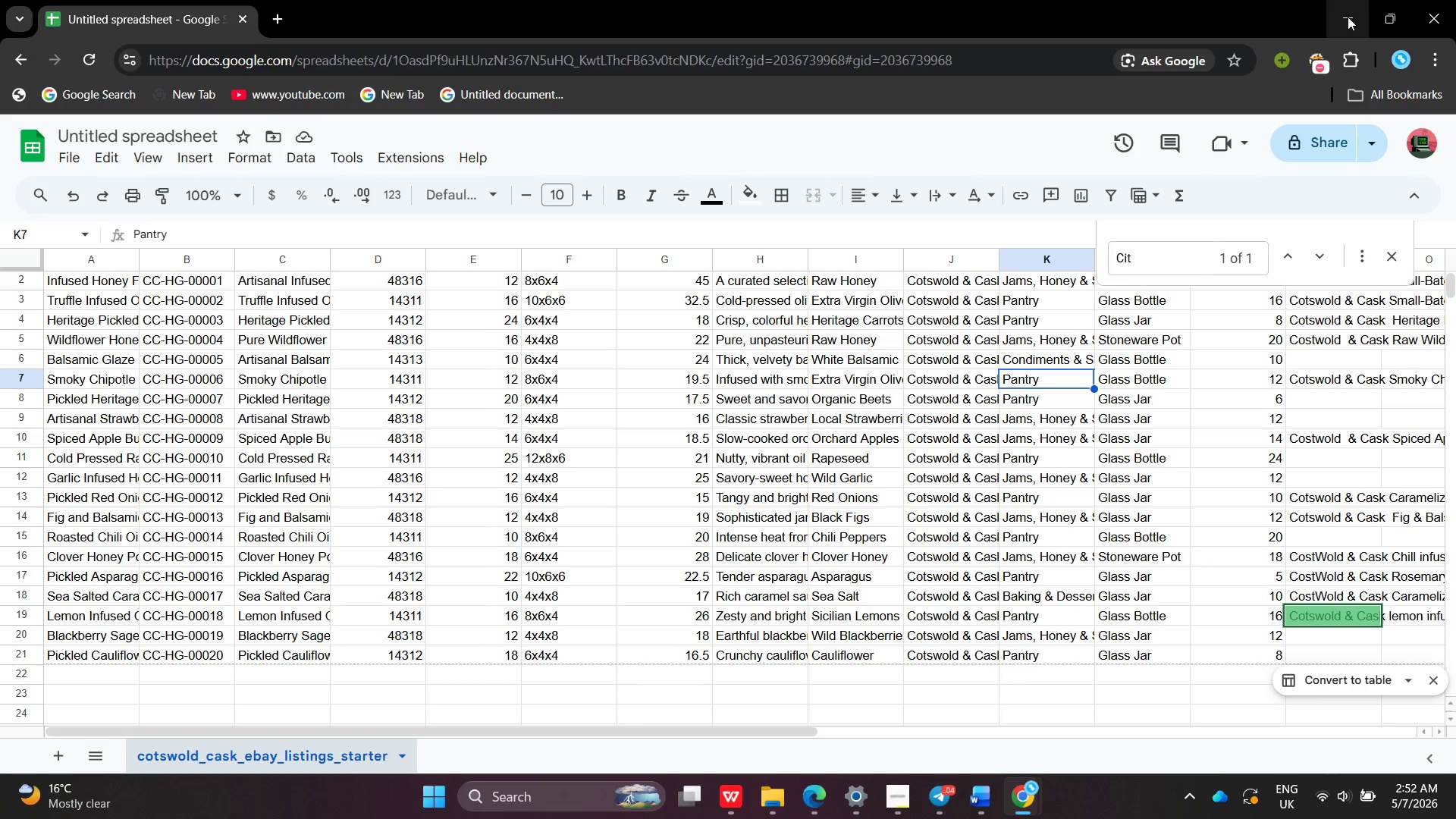 
left_click([1348, 18])
 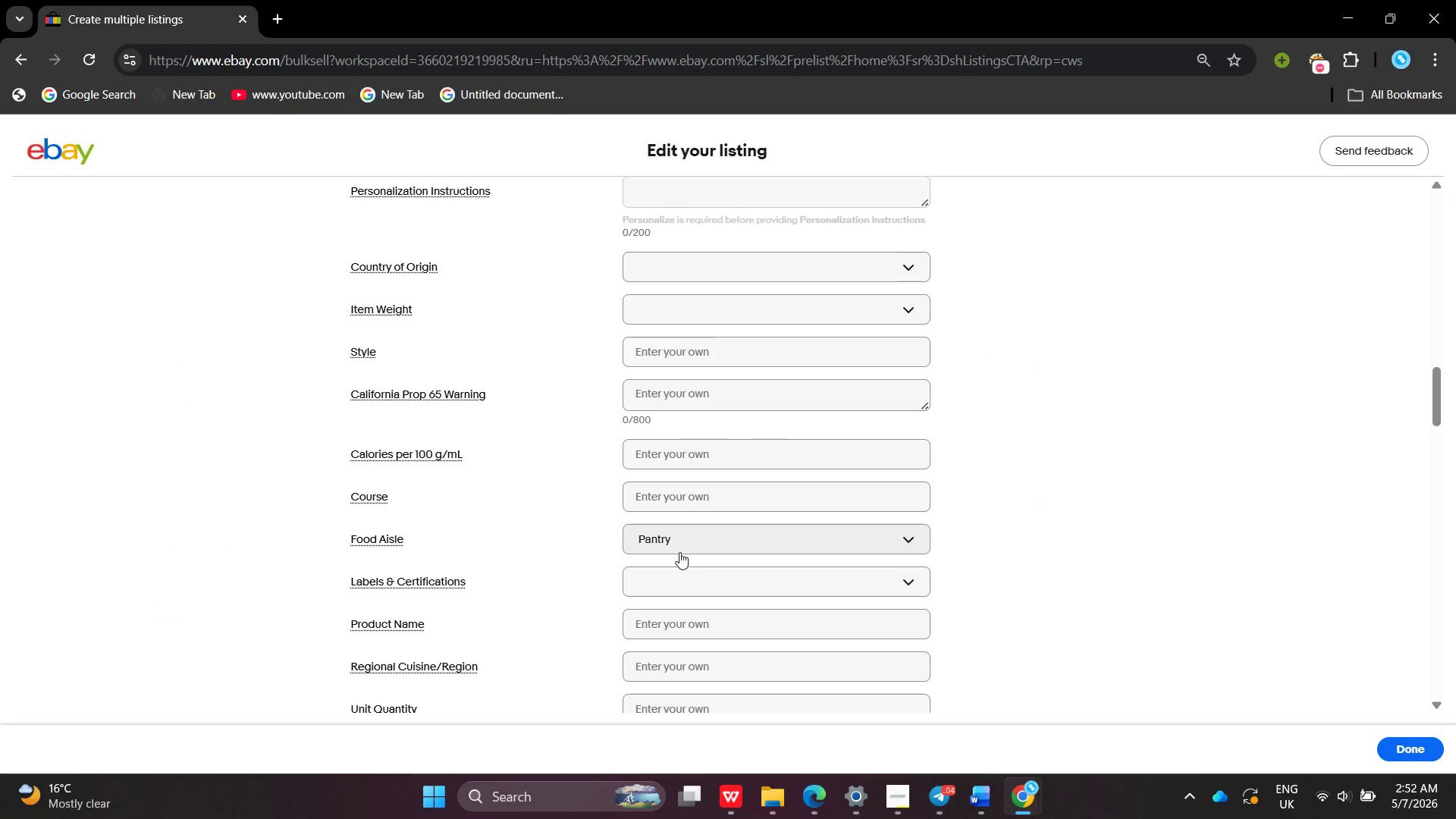 
left_click([1347, 9])
 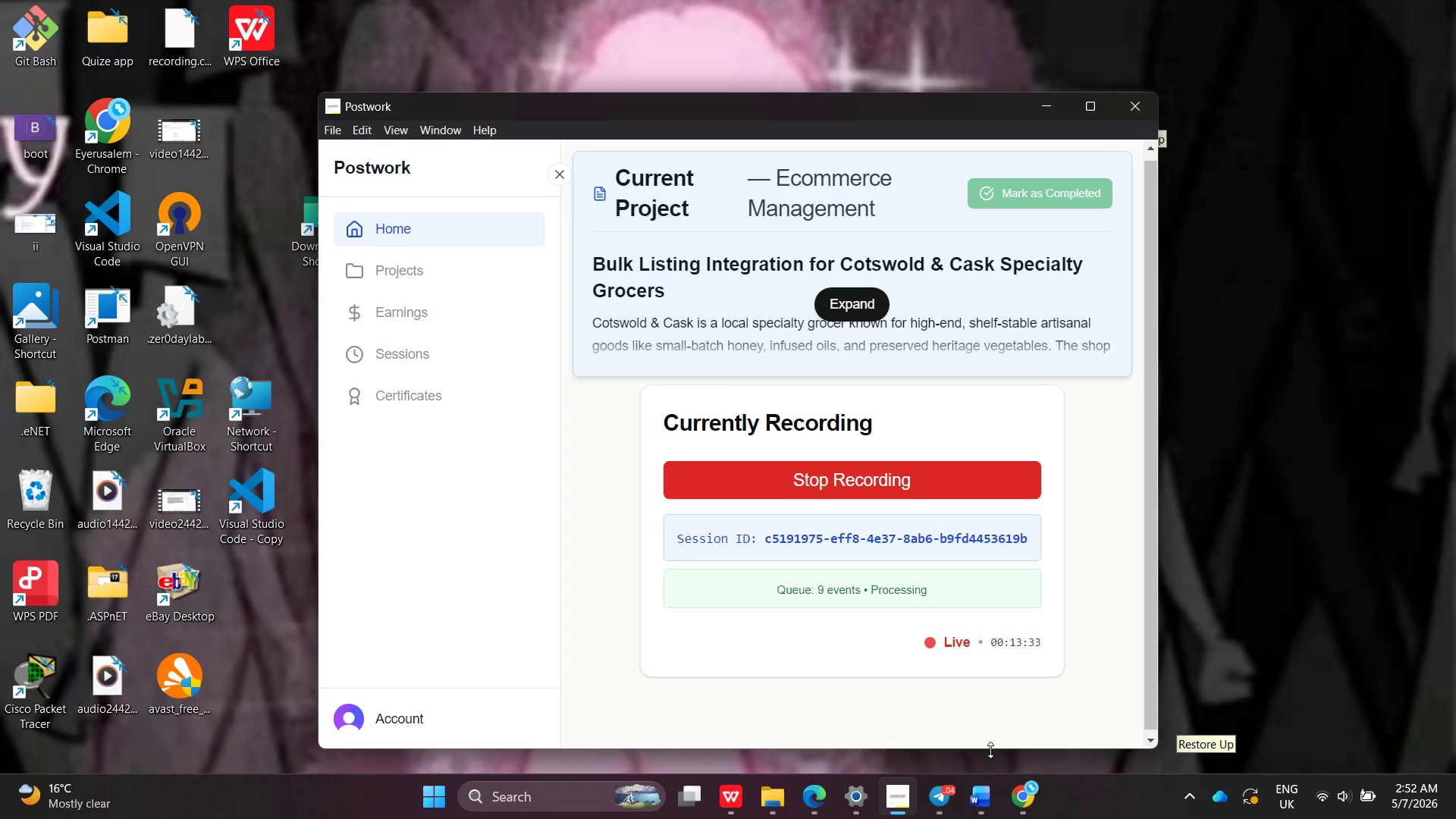 
left_click([1015, 794])
 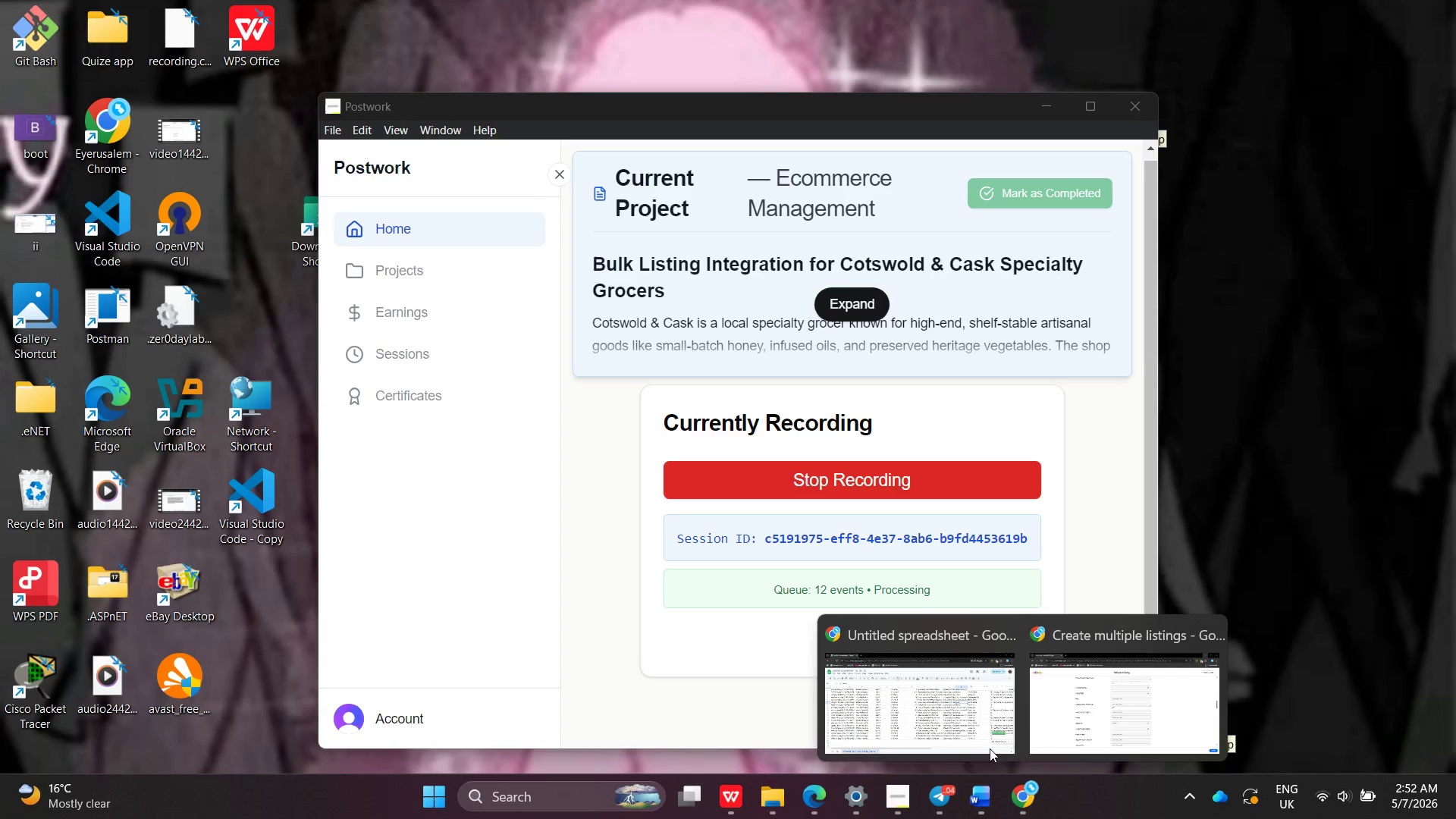 
left_click([950, 711])
 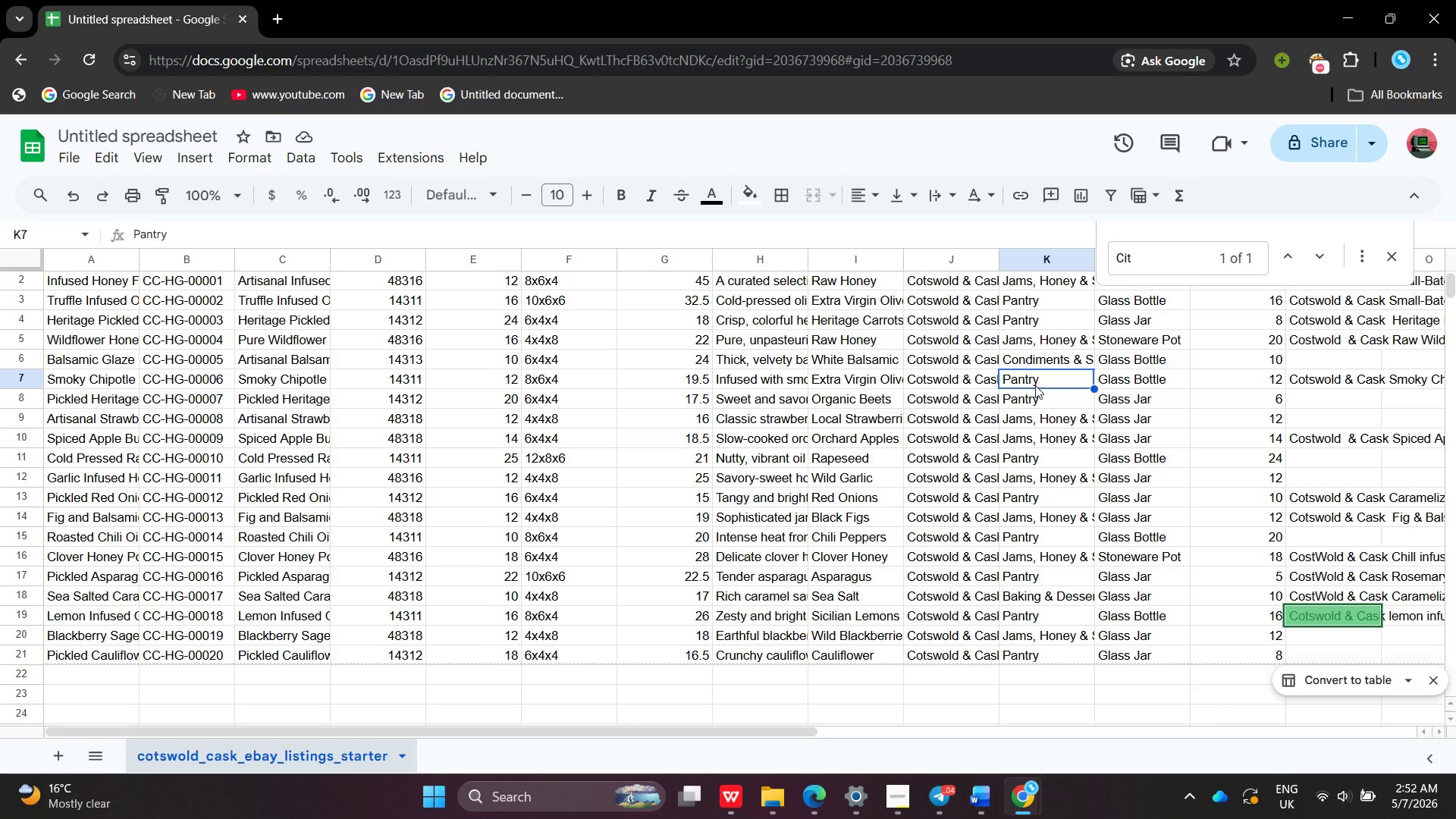 
left_click([1034, 384])
 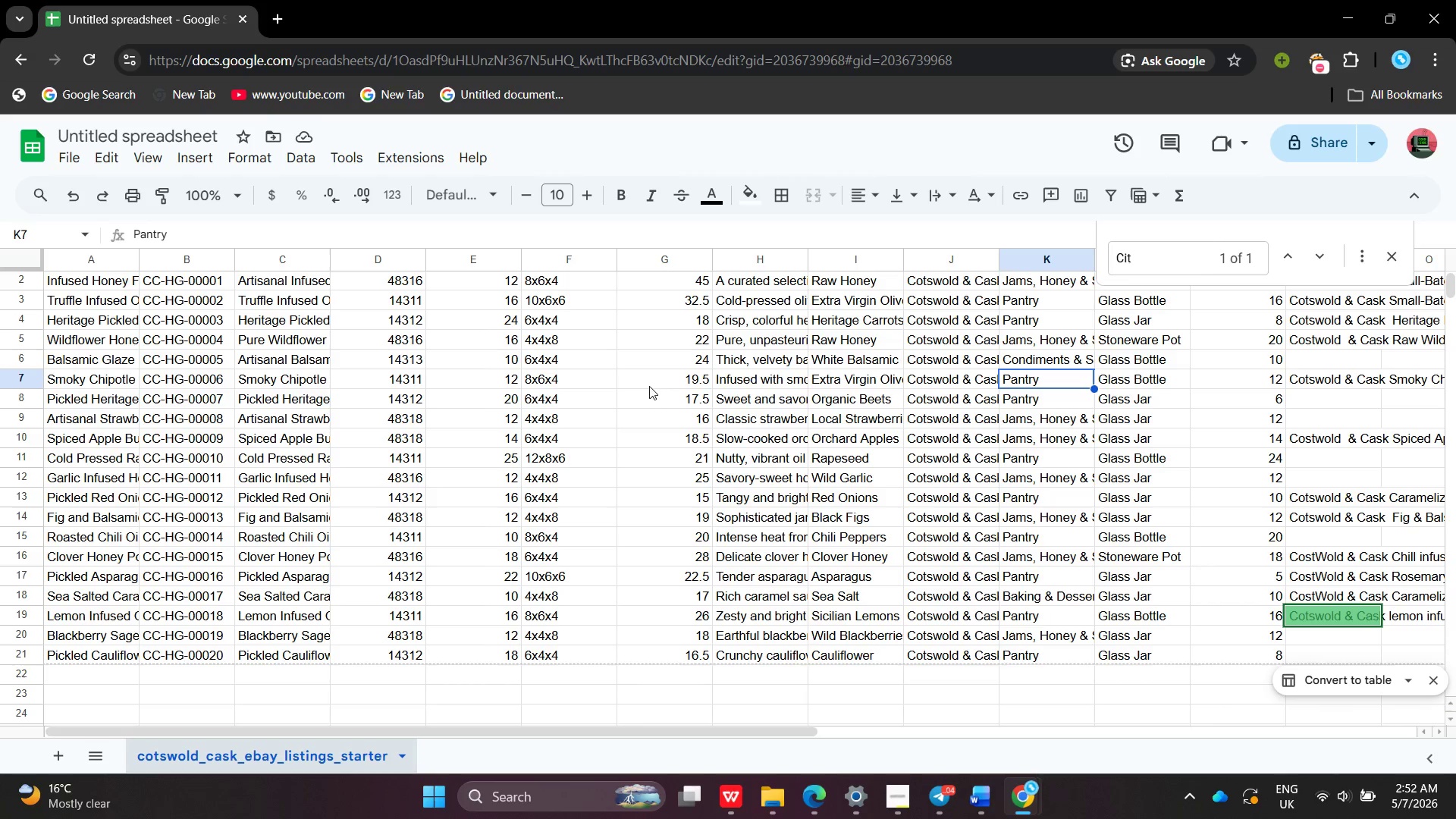 
left_click([643, 384])
 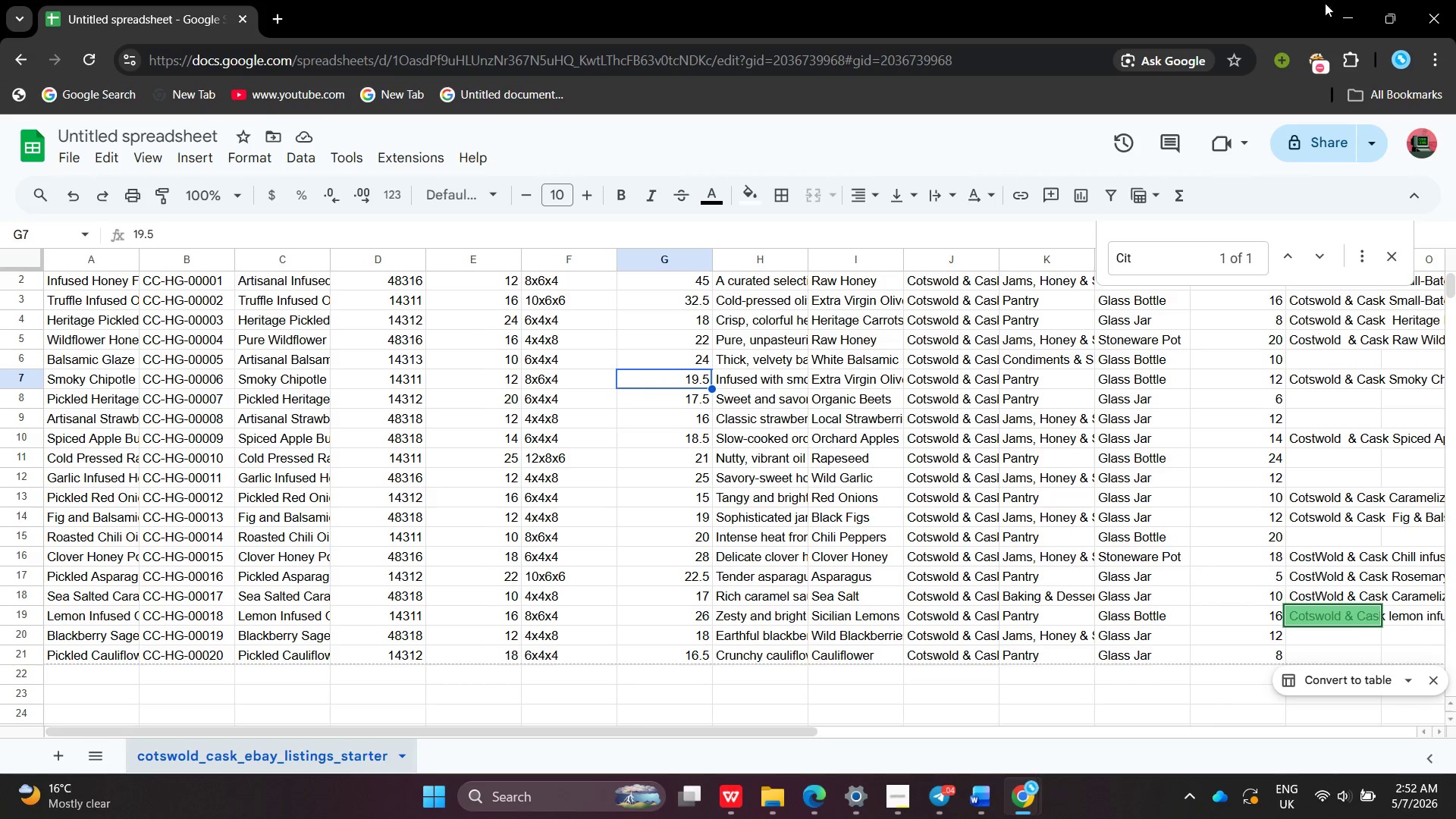 
left_click([1337, 13])